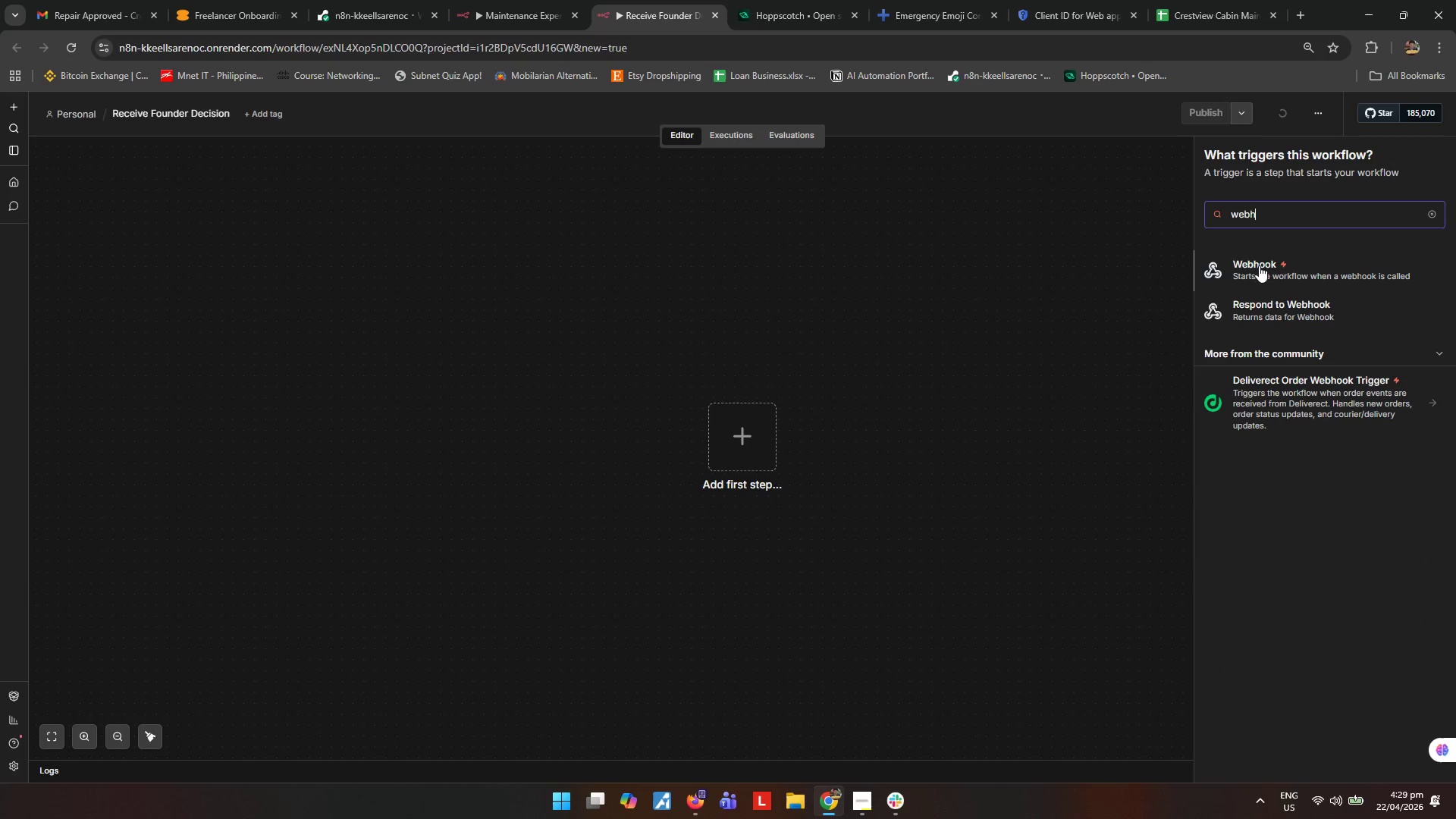 
left_click([1273, 268])
 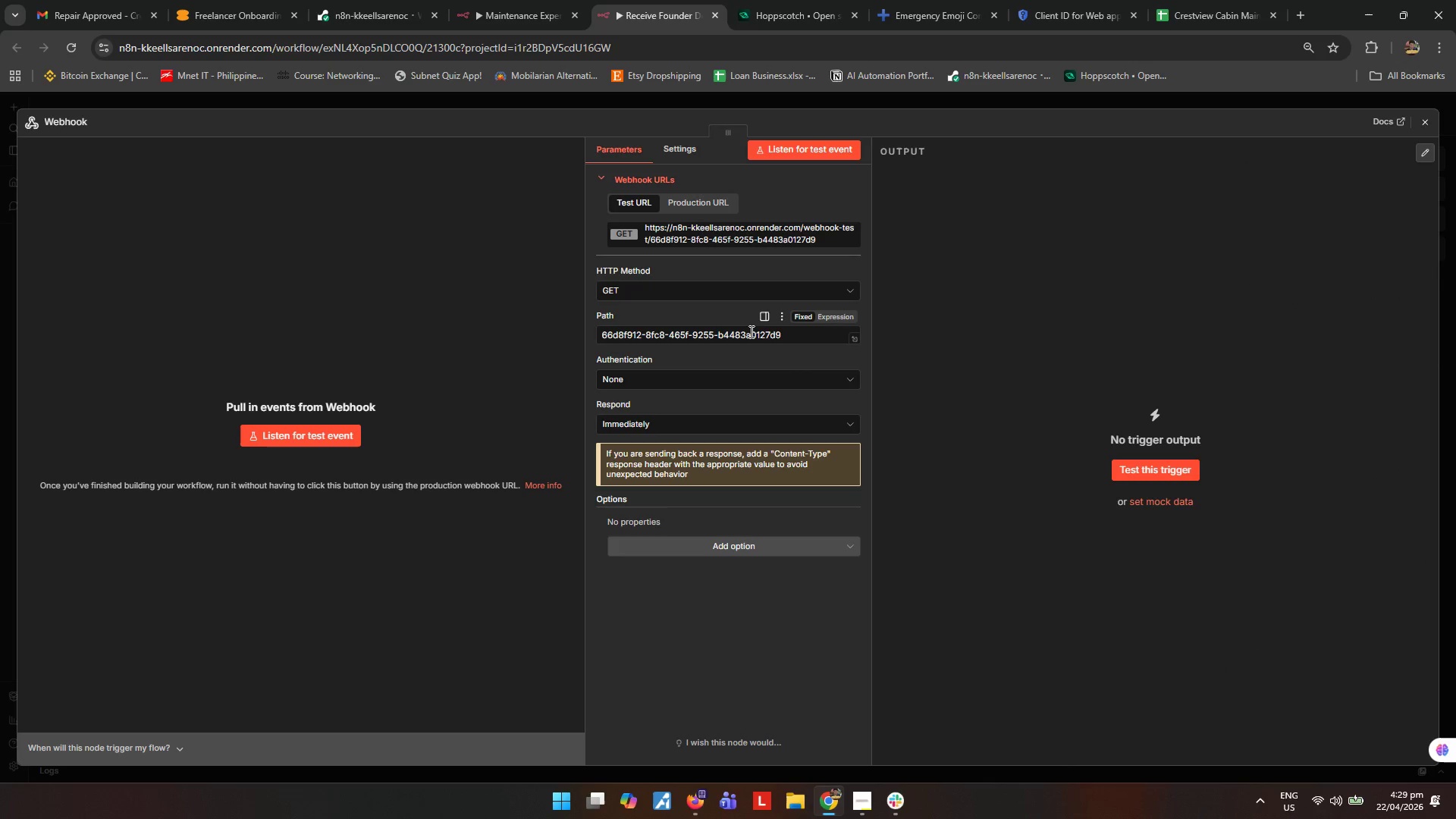 
left_click_drag(start_coordinate=[800, 334], to_coordinate=[419, 333])
 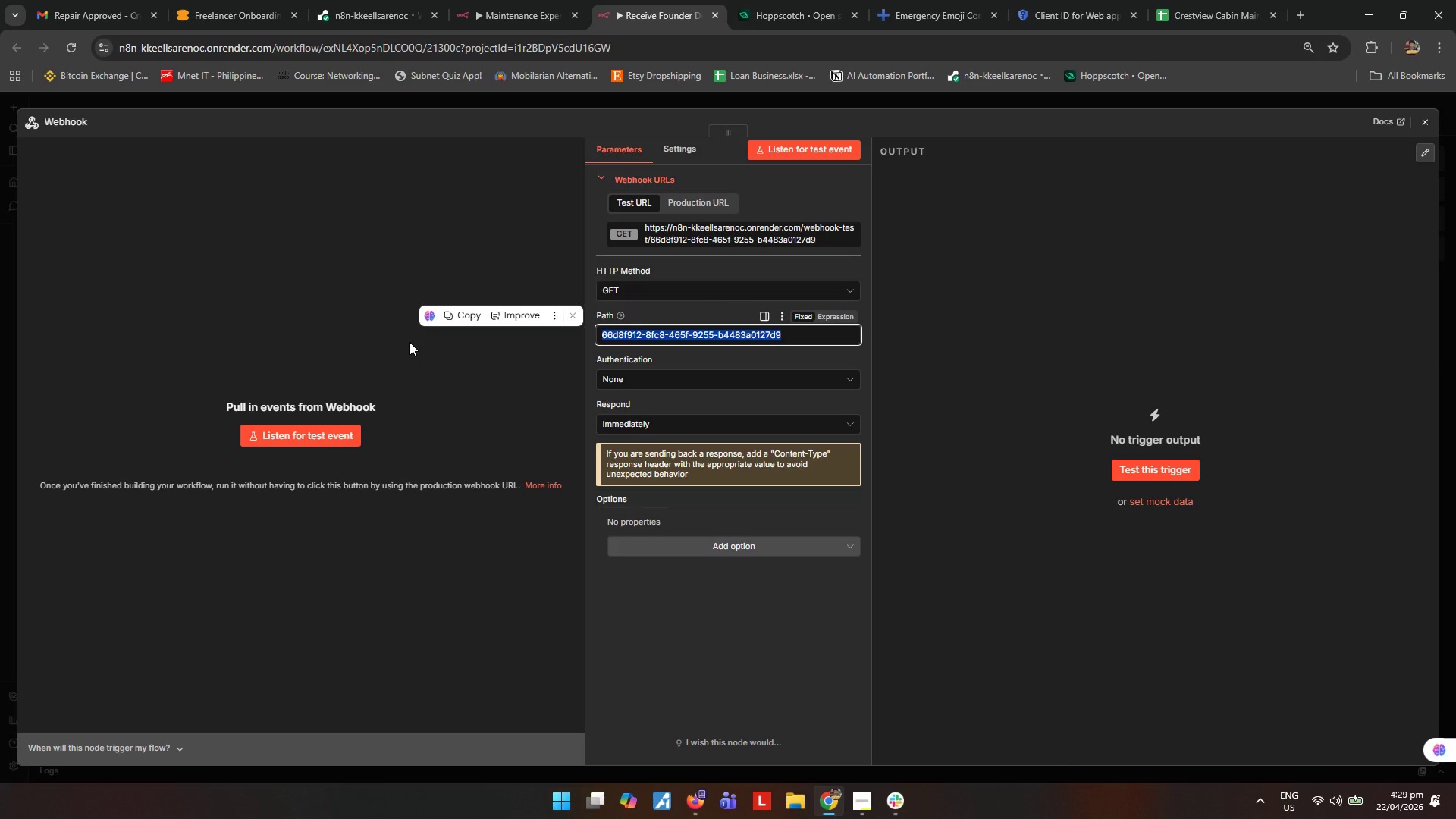 
type(ce)
key(Backspace)
type(restve)
key(Backspace)
type(iew-)
 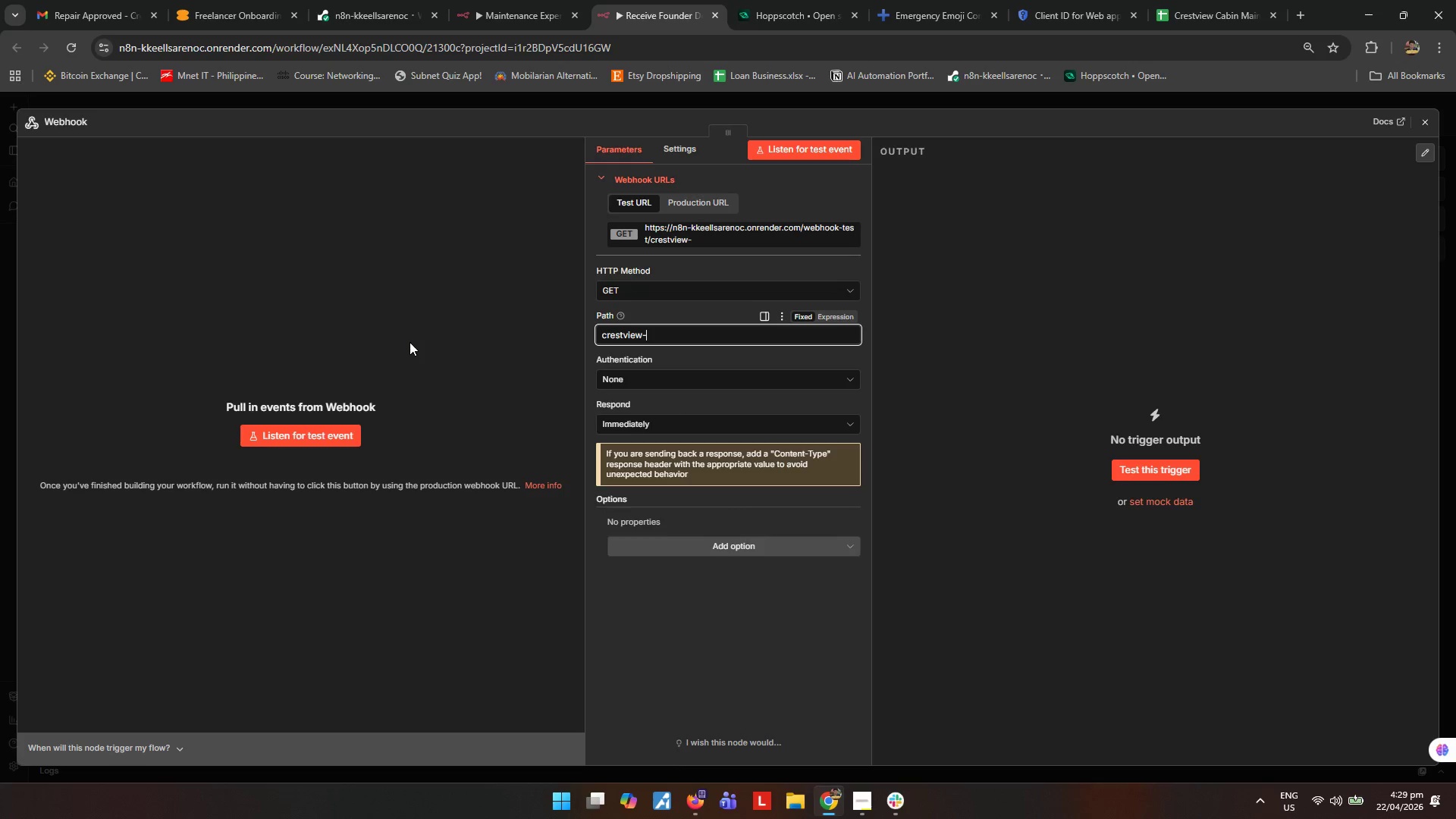 
type(maintenance-decision)
 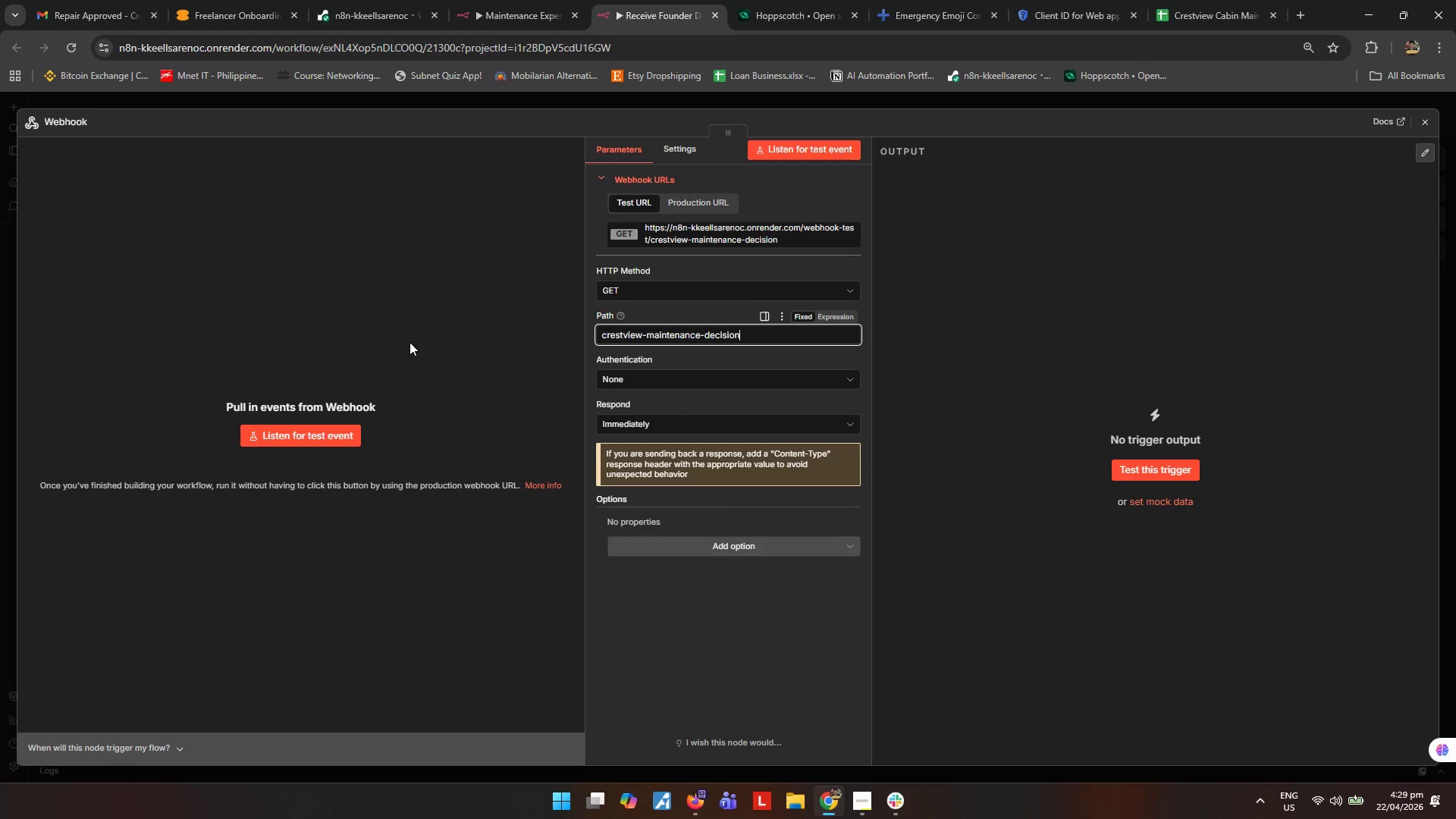 
key(Control+A)
 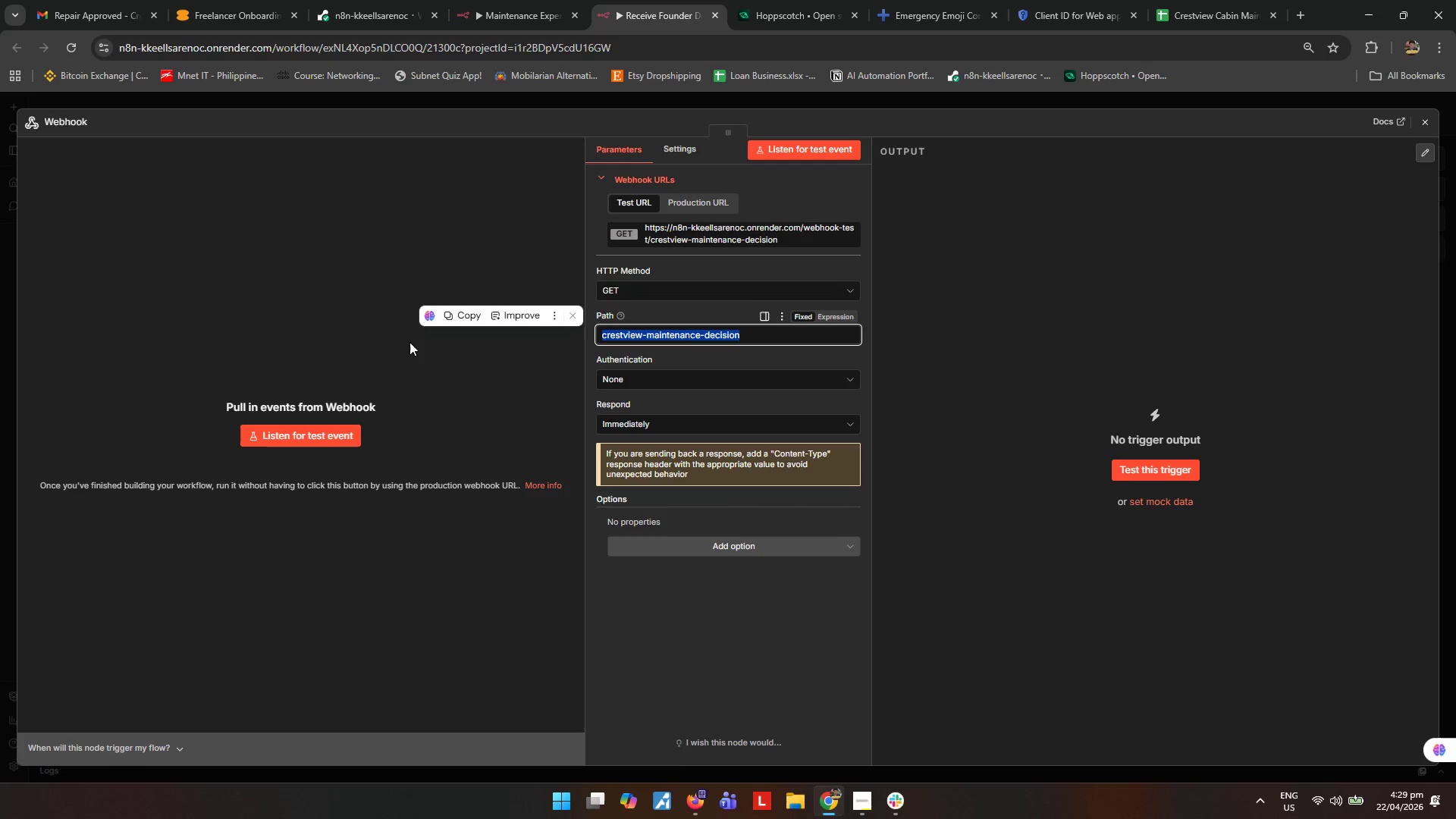 
key(Control+C)
 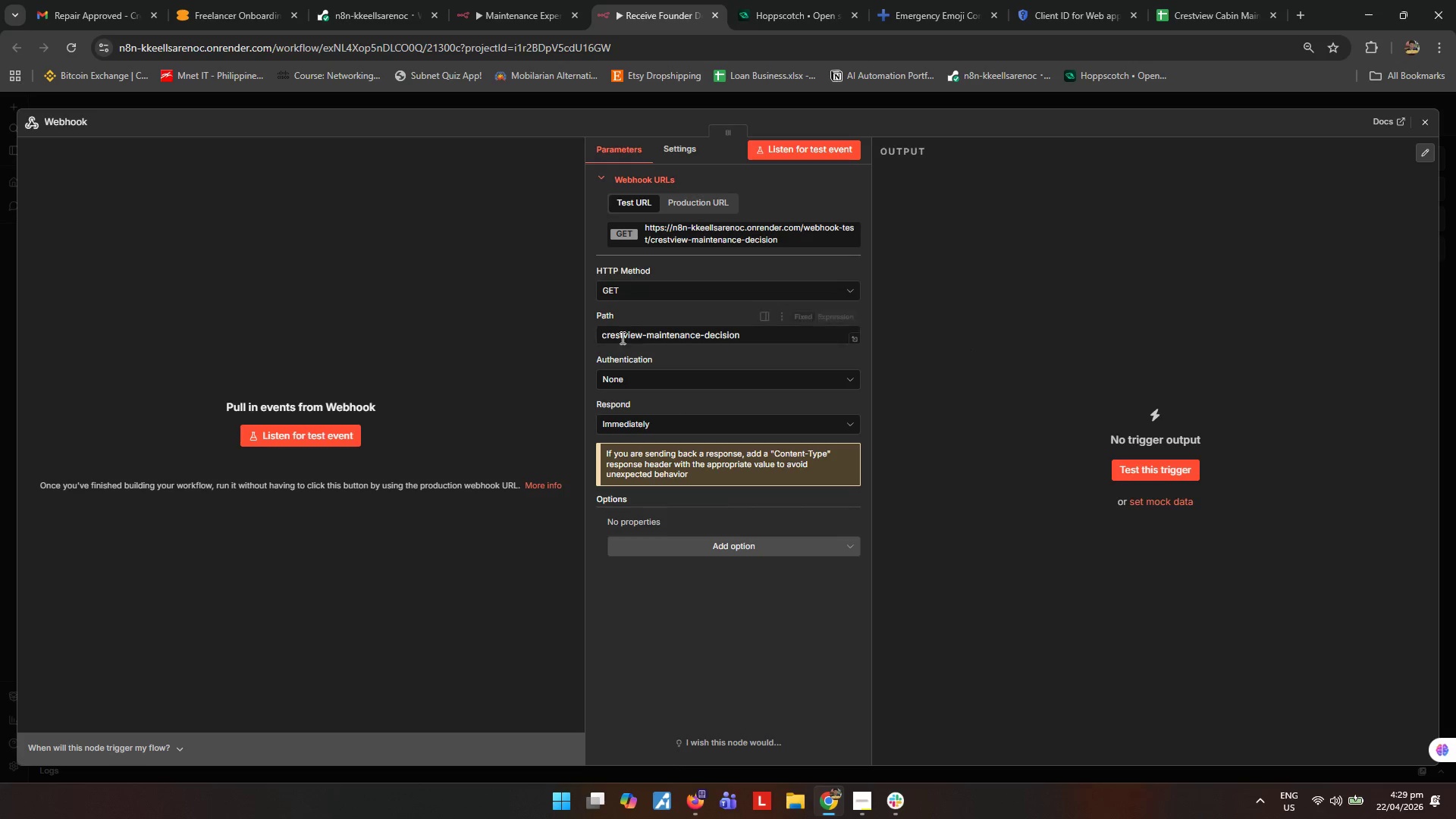 
left_click_drag(start_coordinate=[774, 339], to_coordinate=[446, 315])
 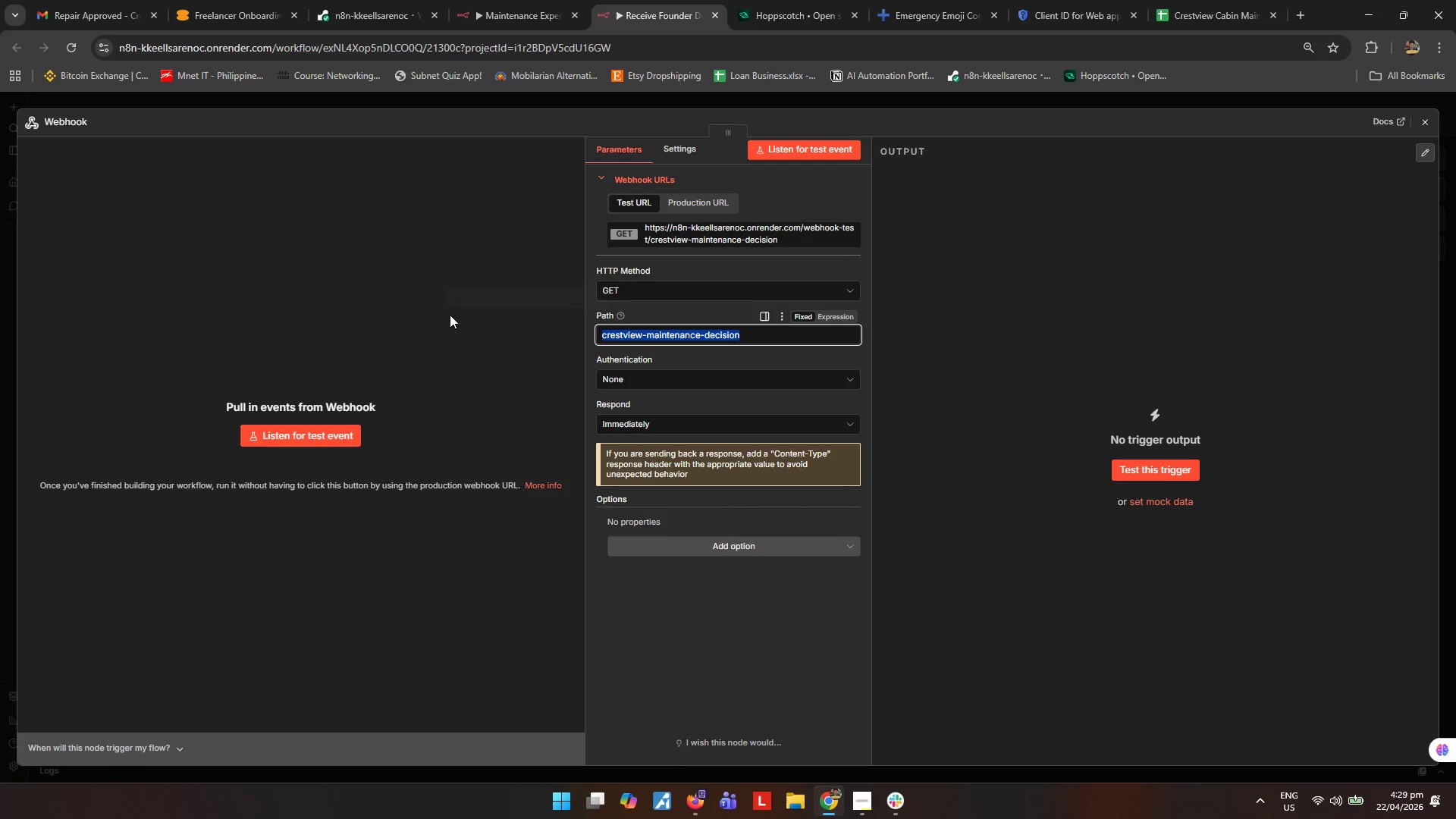 
key(Control+ControlLeft)
 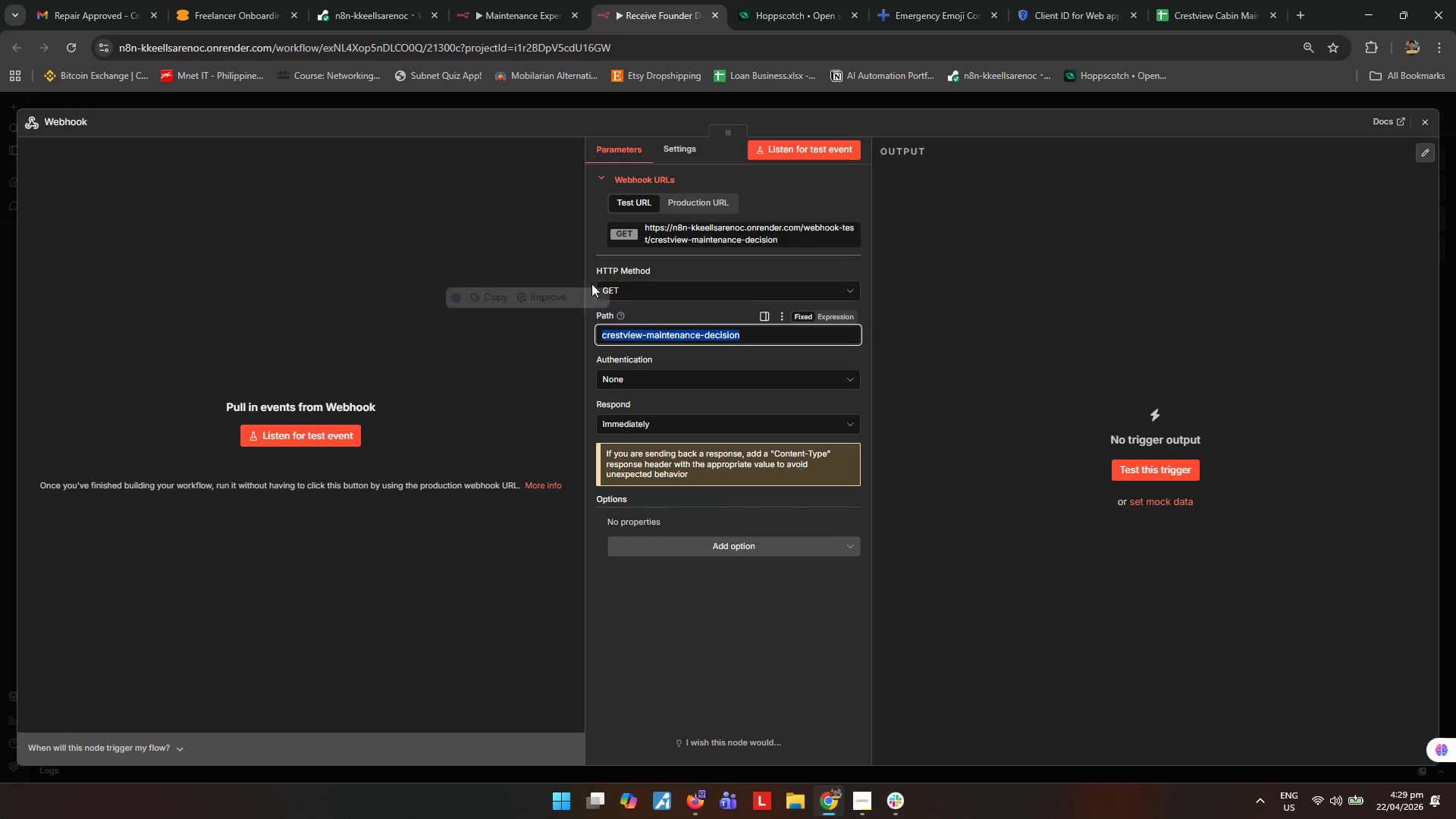 
key(Control+C)
 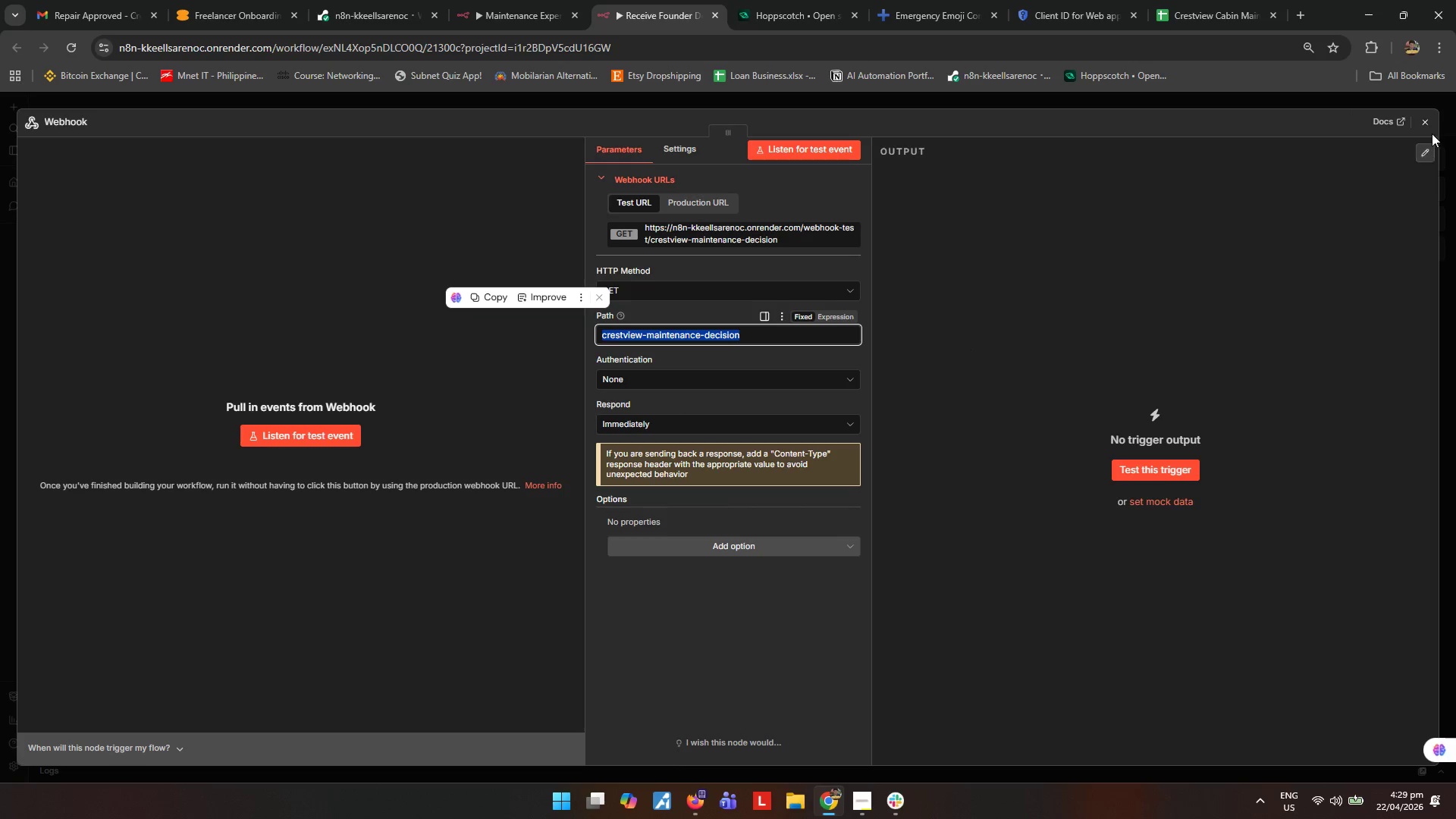 
left_click([1427, 124])
 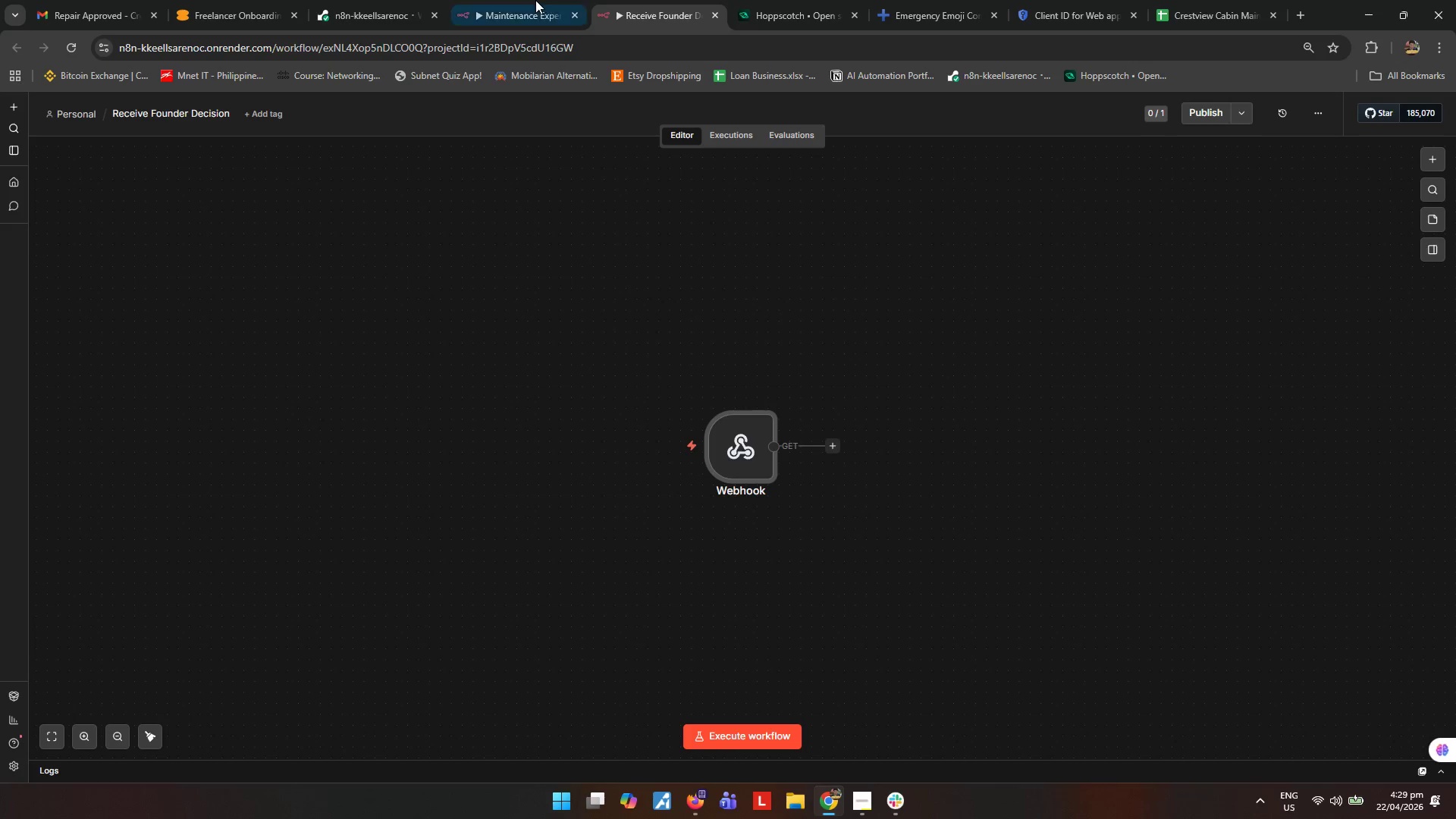 
left_click([535, 0])
 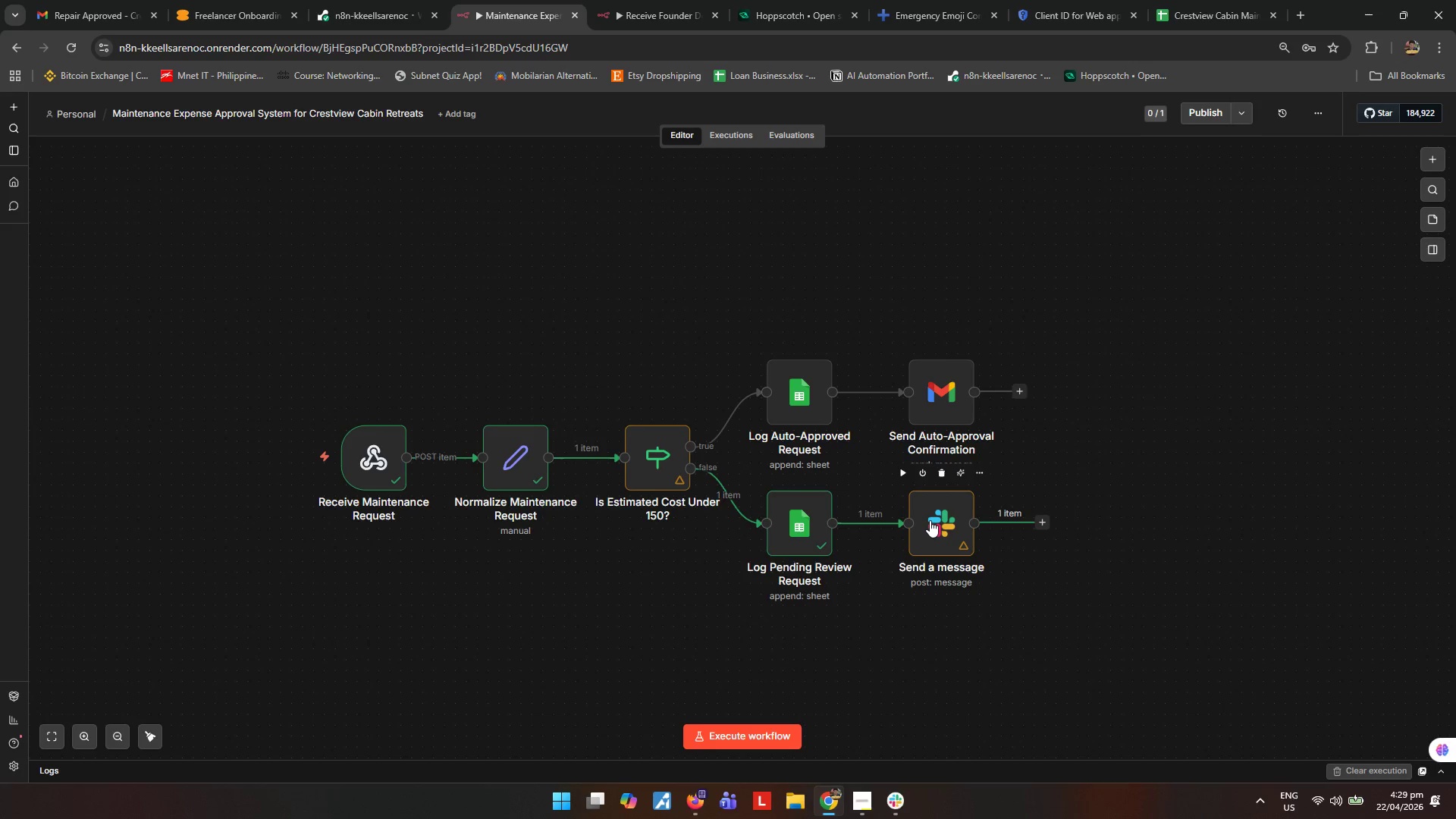 
double_click([930, 520])
 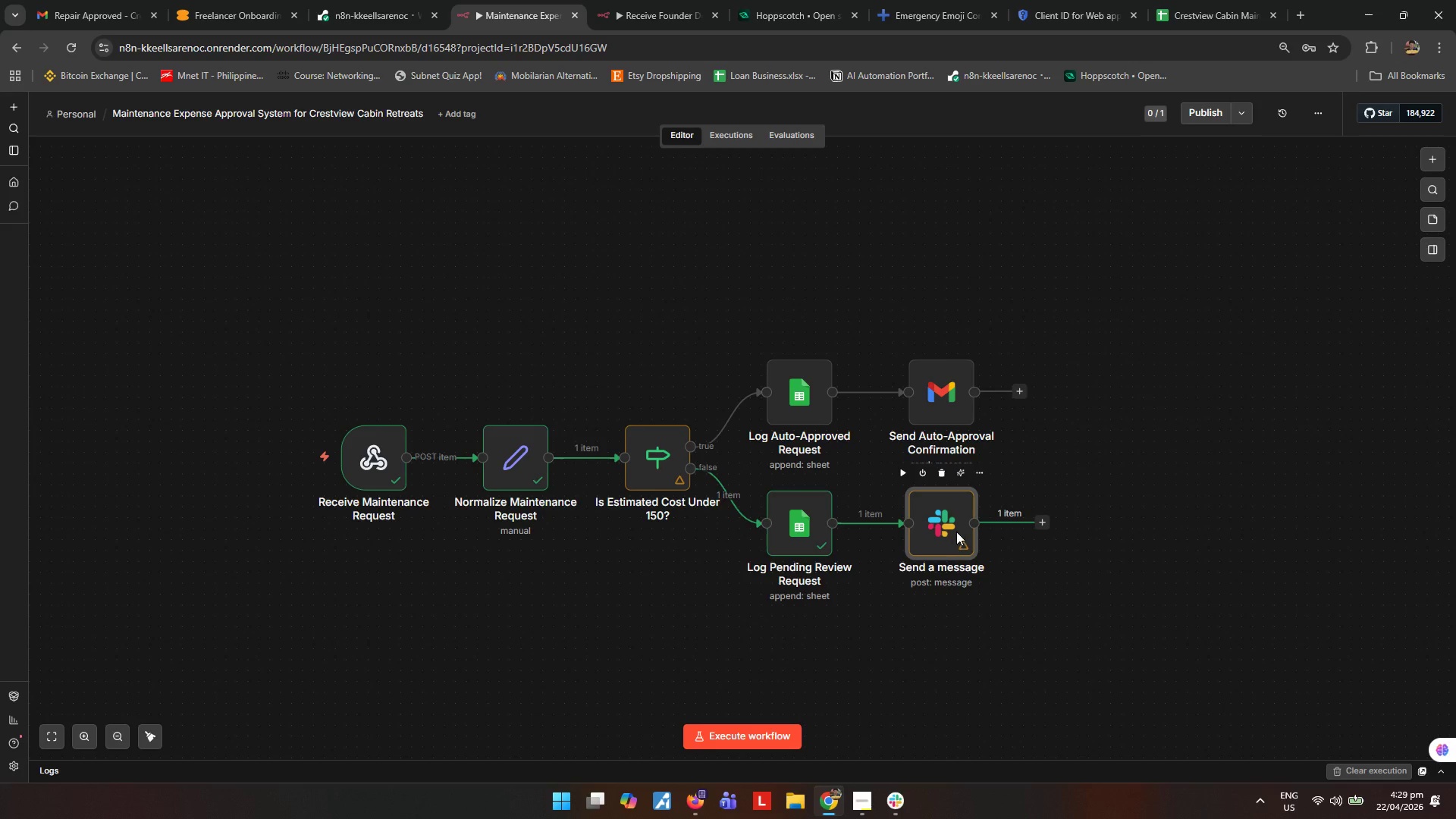 
wait(5.41)
 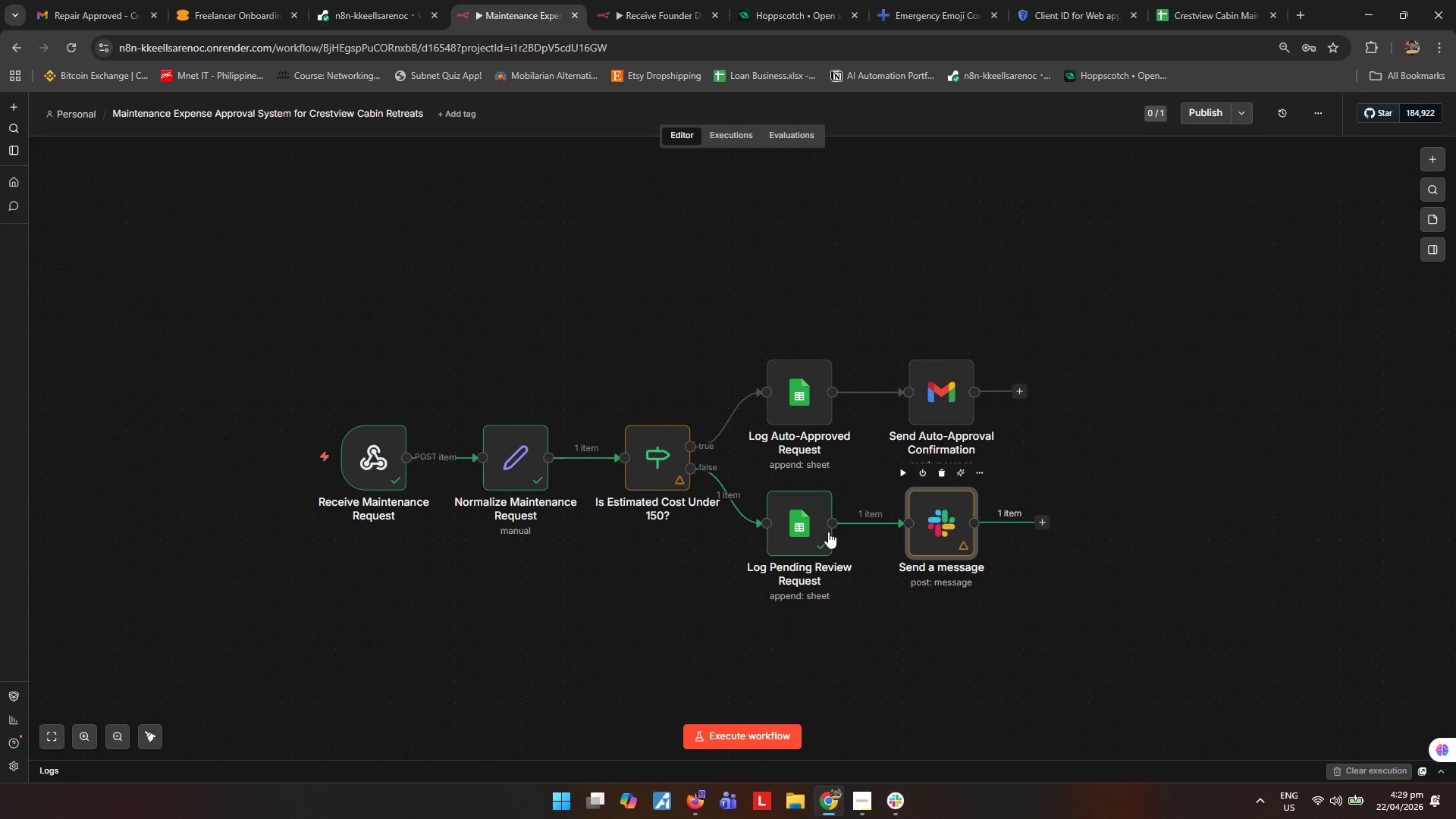 
left_click([854, 527])
 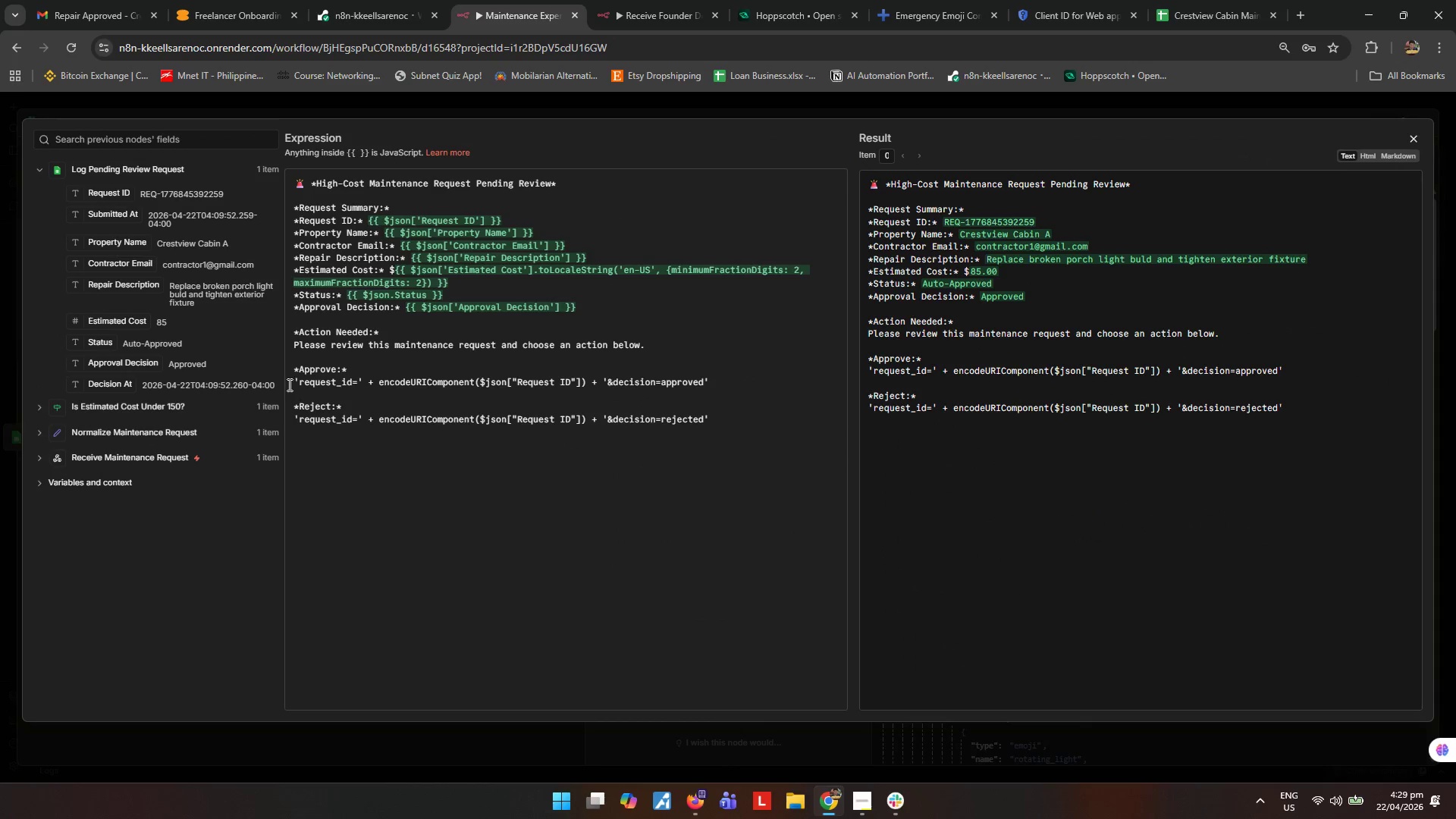 
left_click([298, 384])
 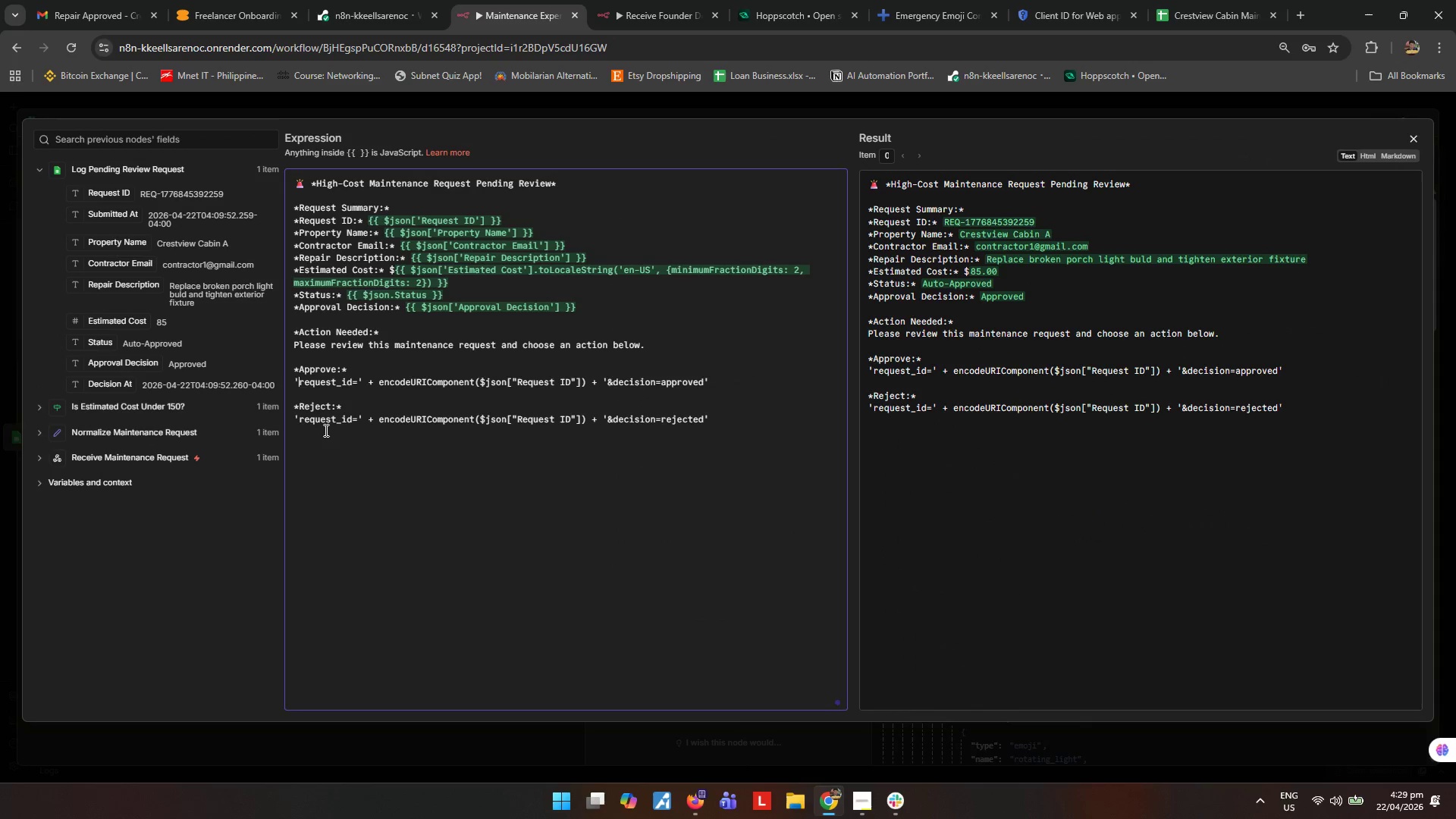 
key(Control+V)
 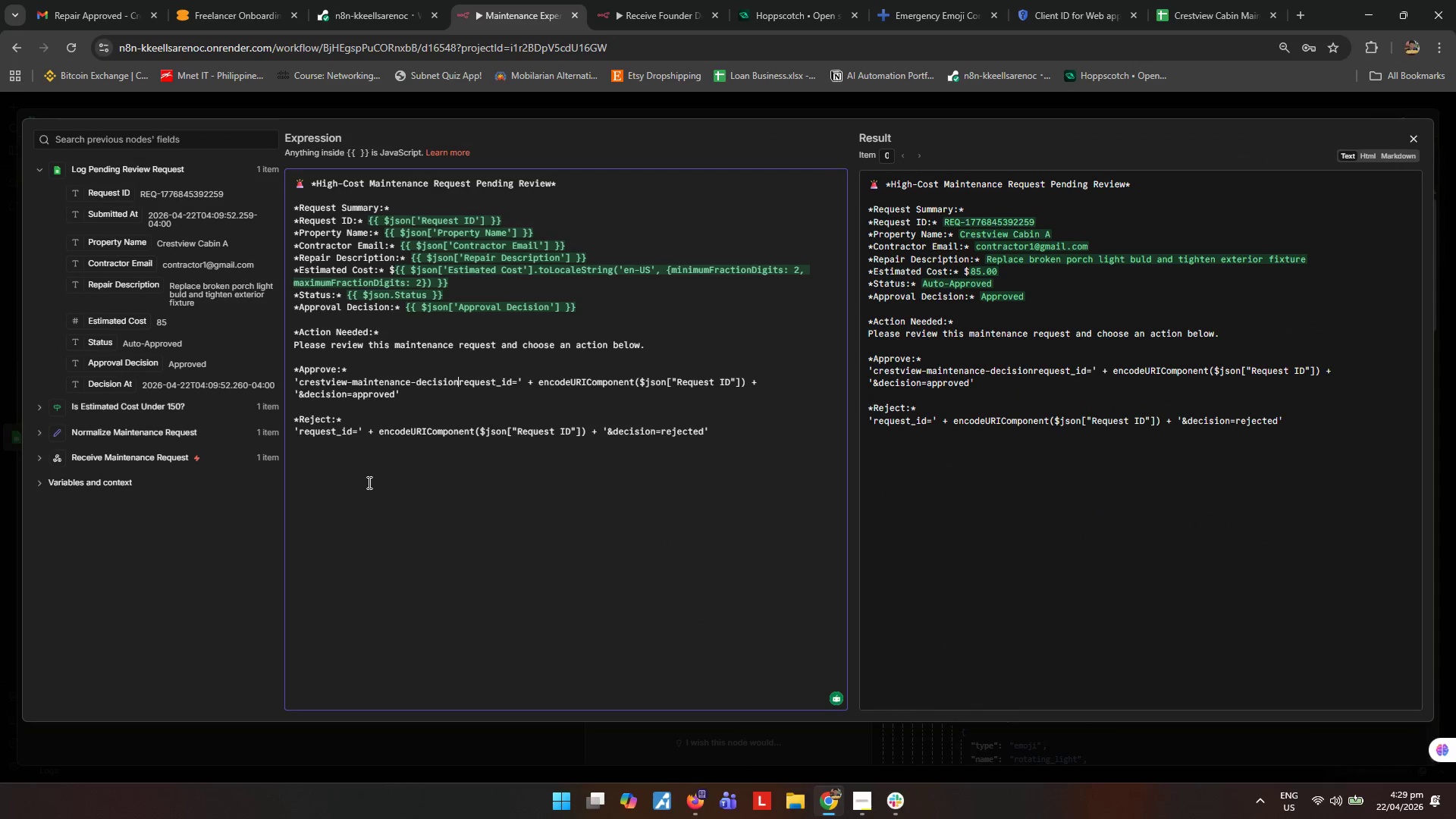 
key(Control+ControlLeft)
 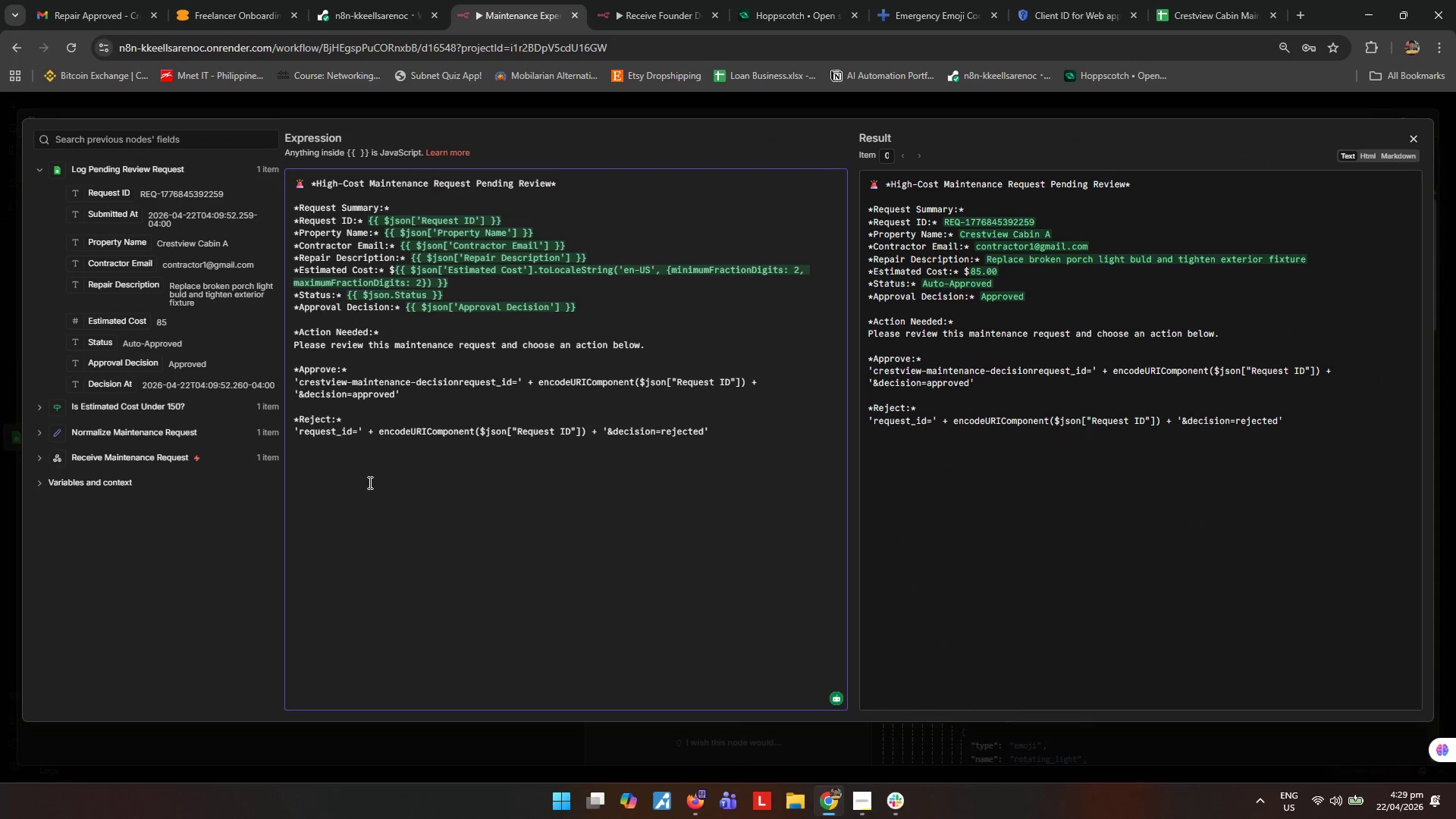 
key(Control+ControlLeft)
 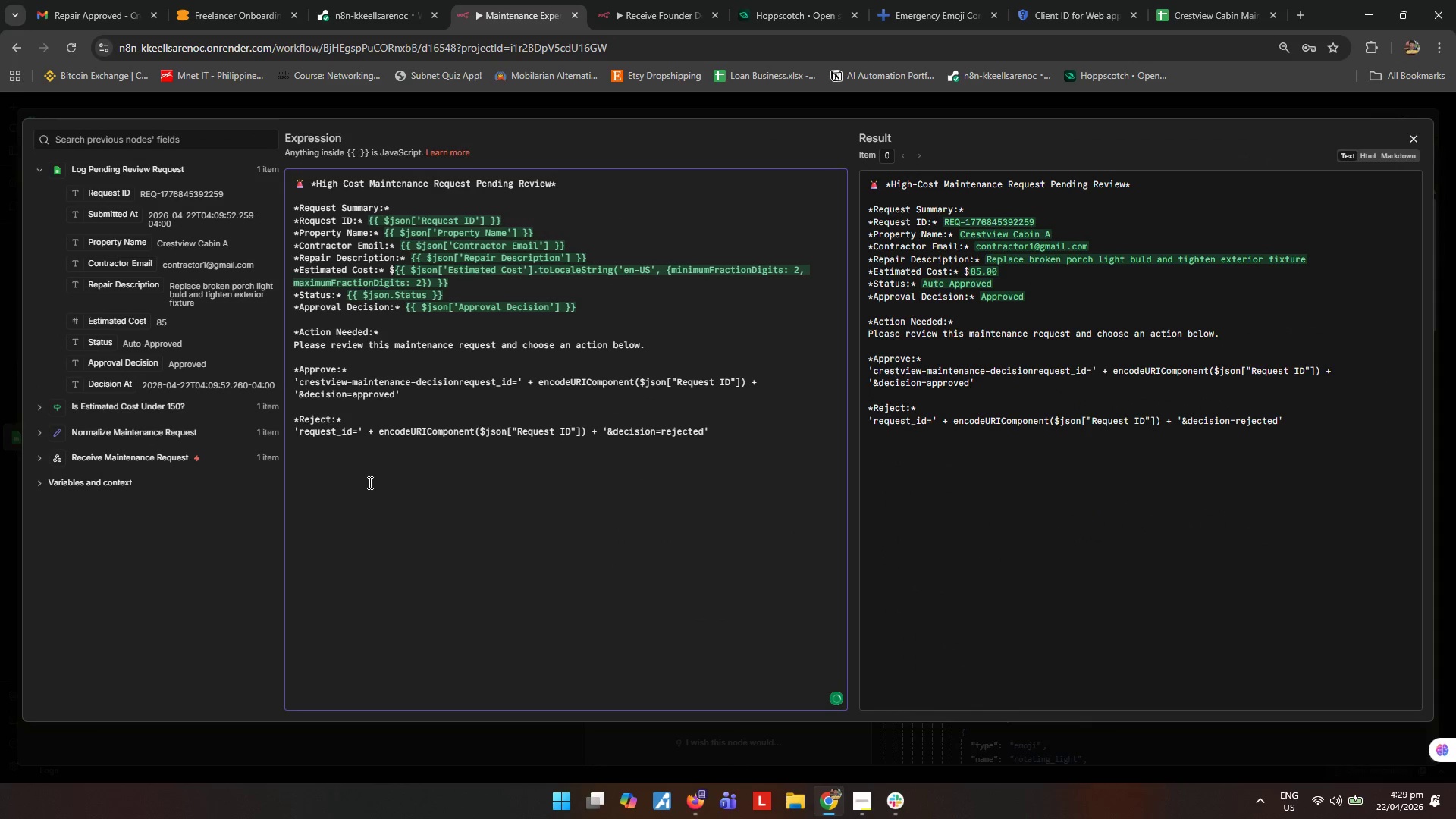 
key(Control+Z)
 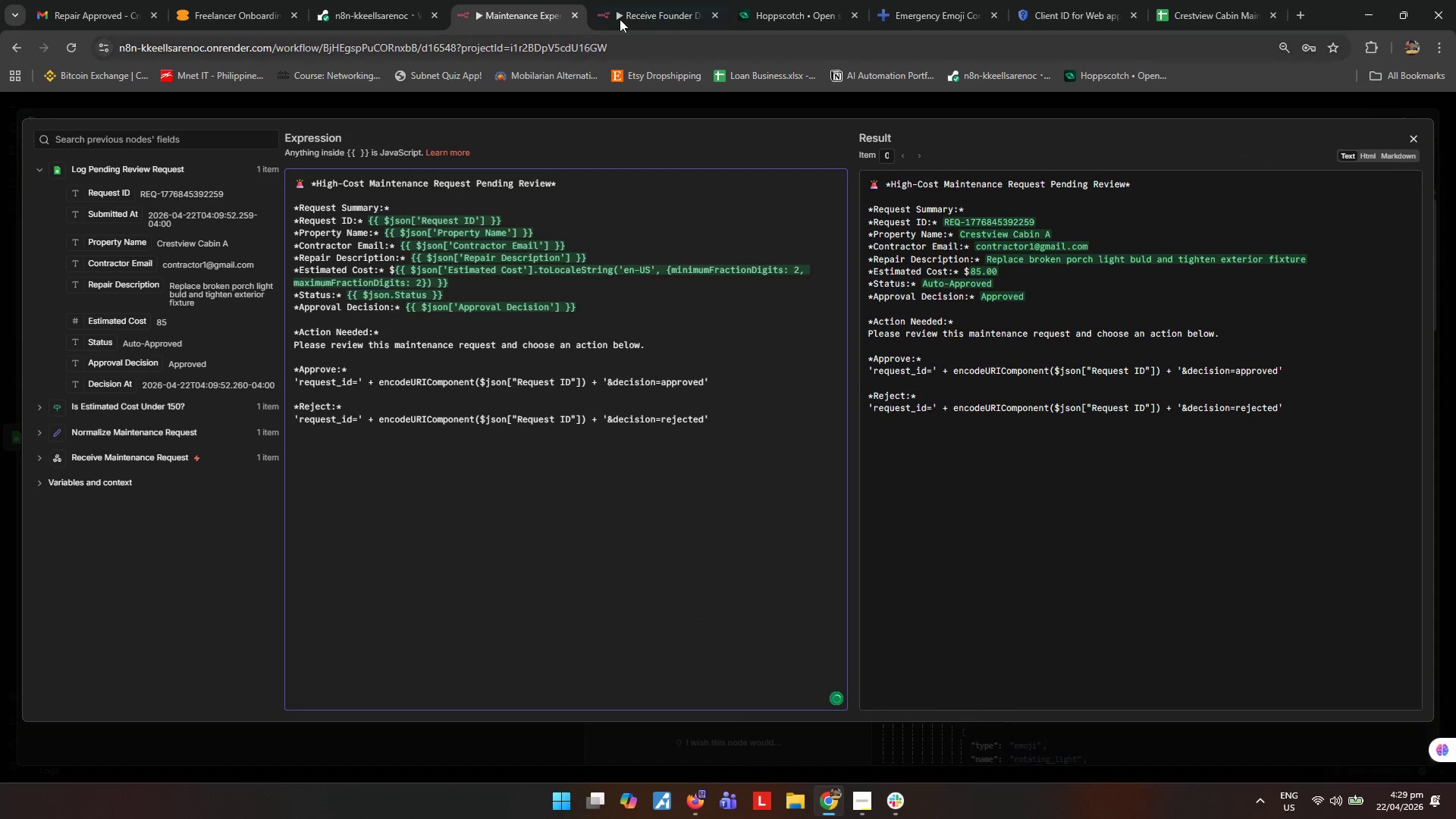 
left_click([633, 4])
 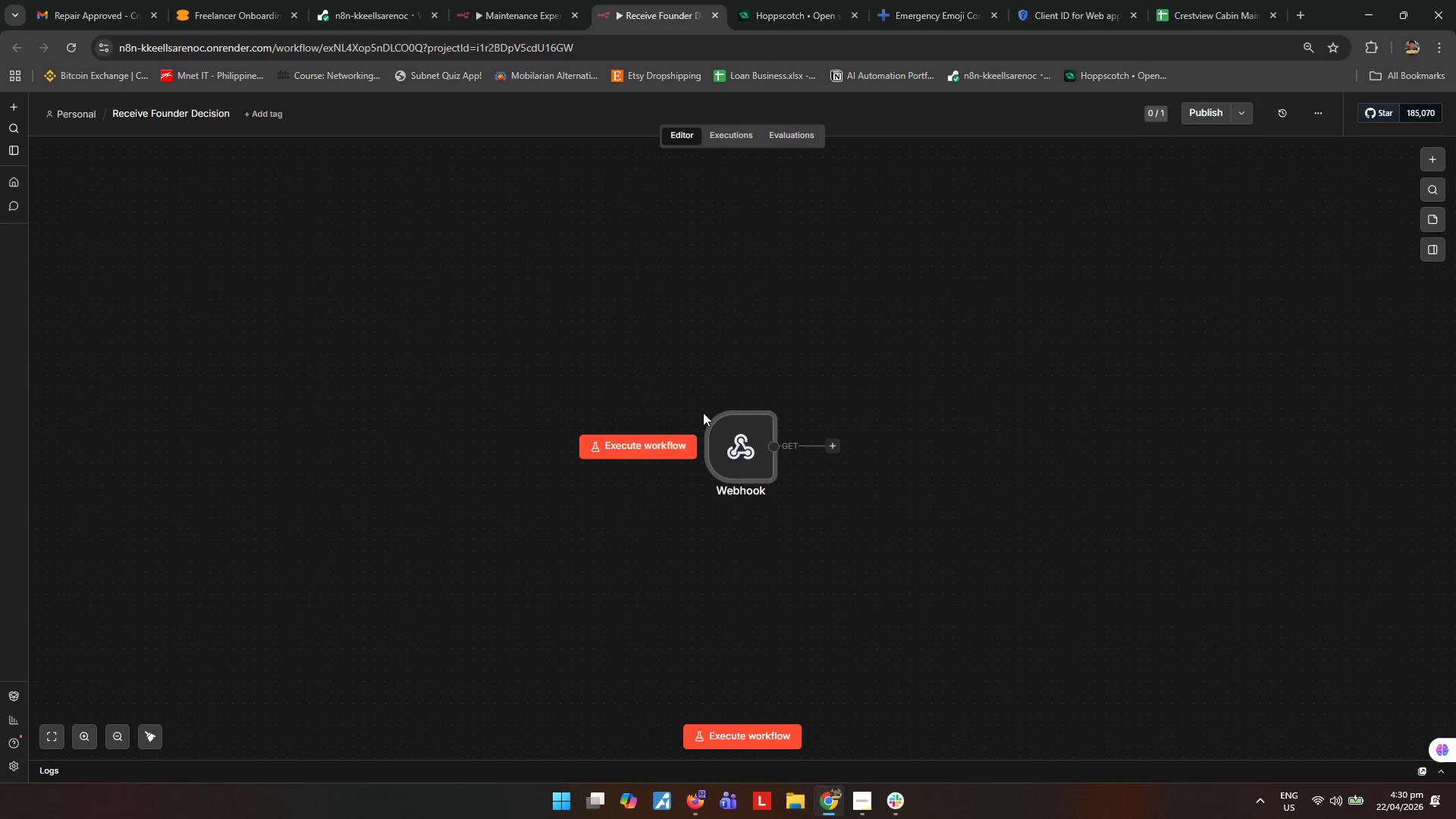 
double_click([729, 435])
 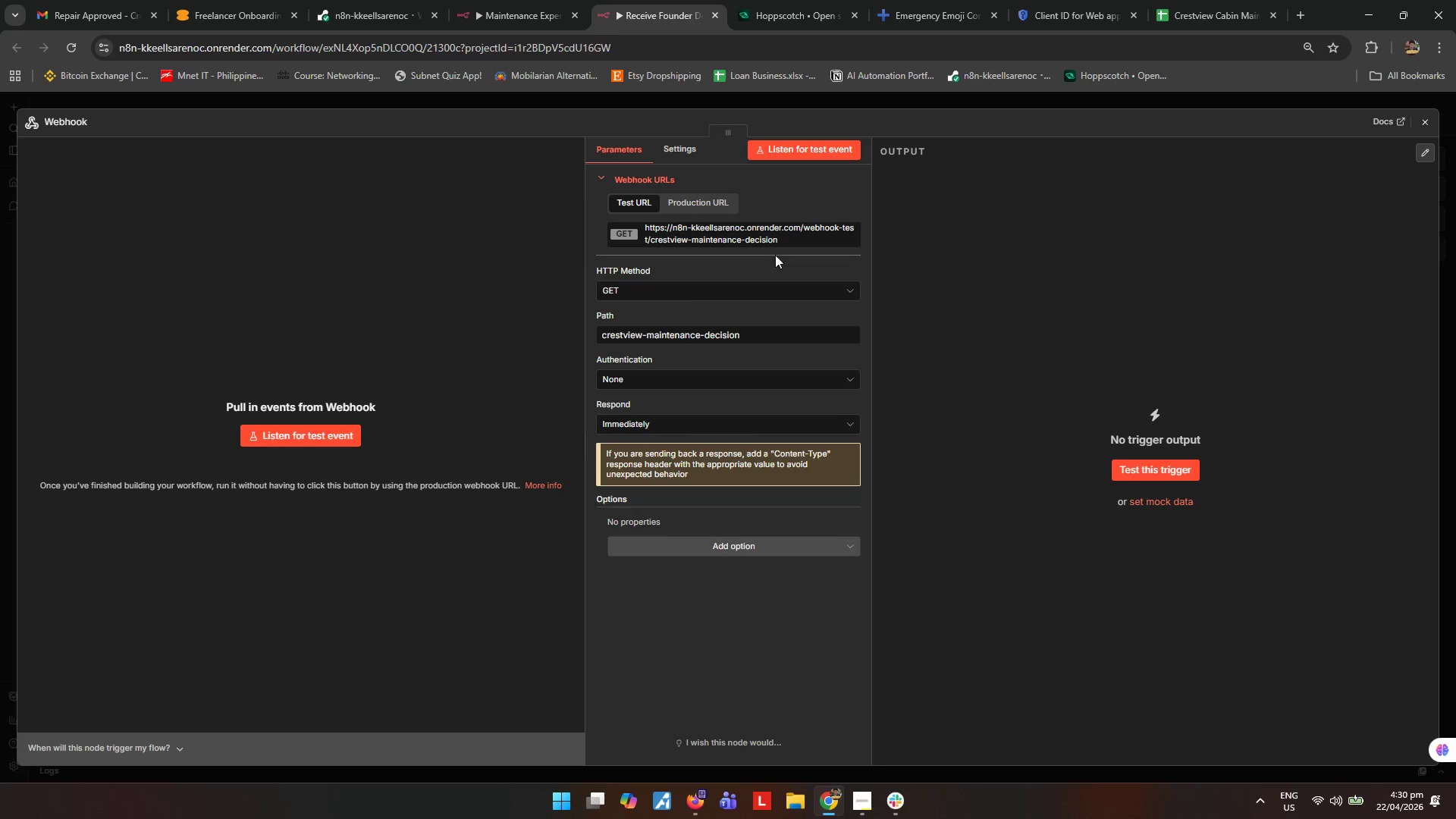 
left_click([753, 237])
 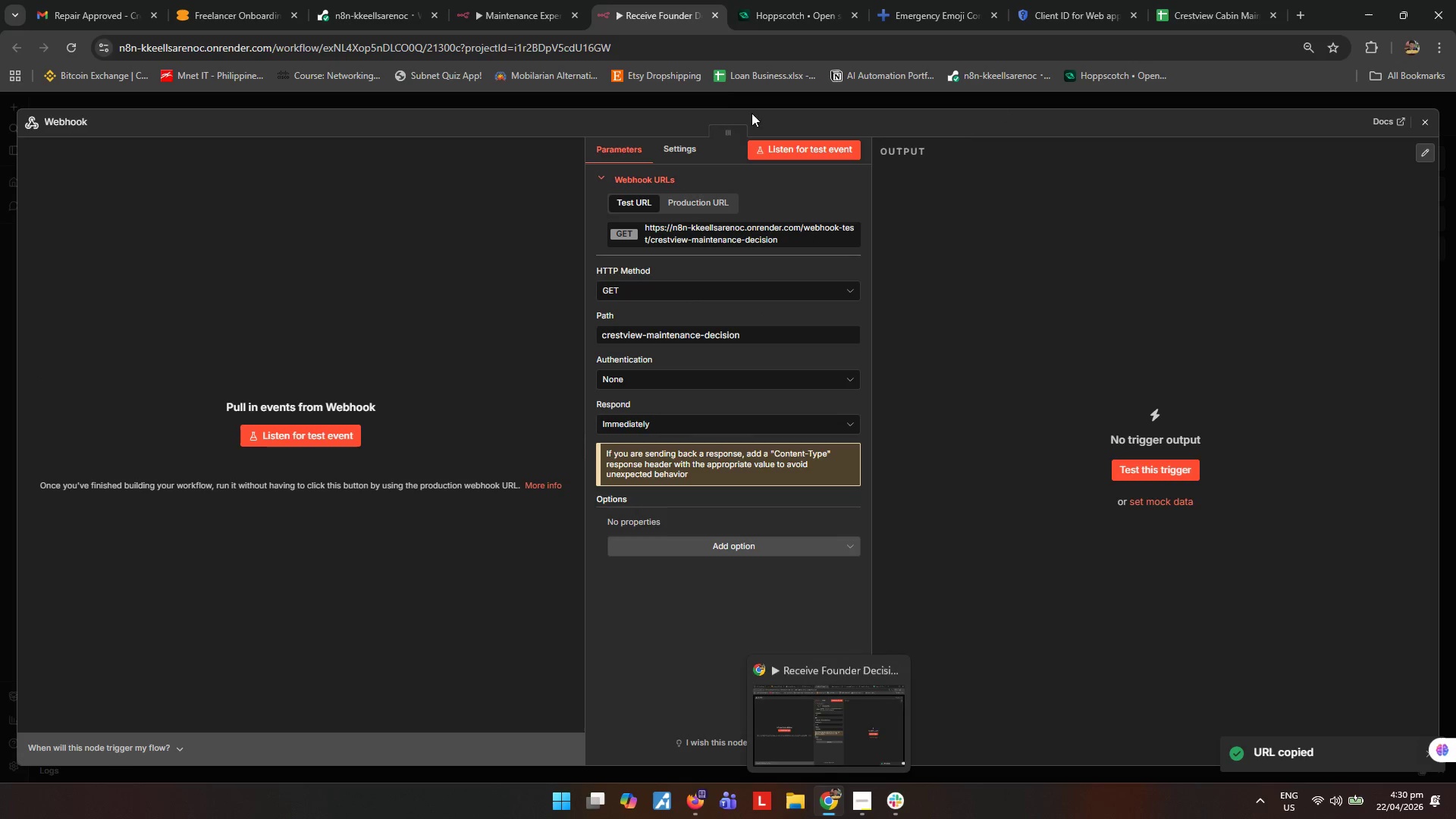 
left_click([517, 10])
 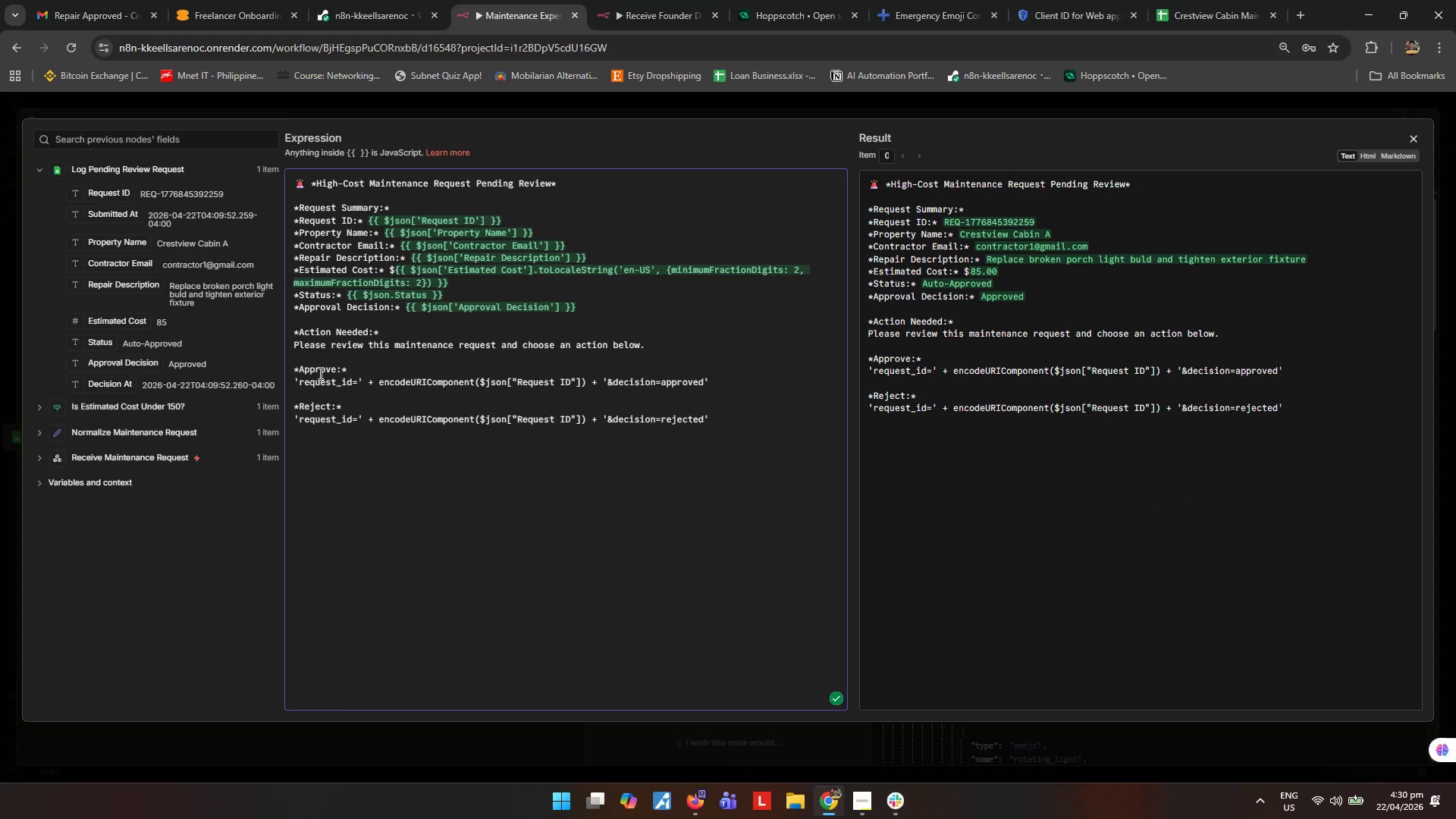 
key(Control+ControlLeft)
 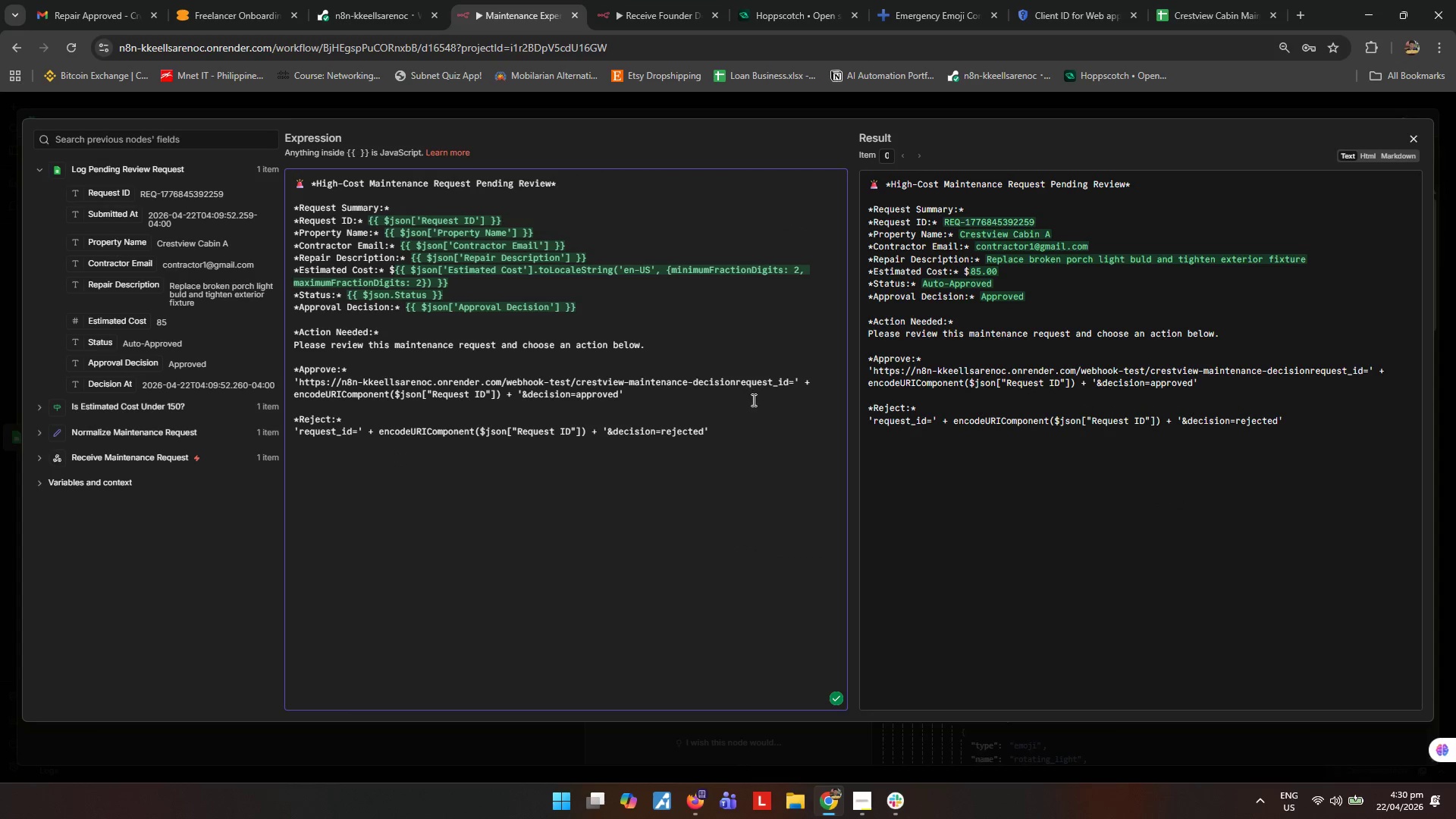 
key(Control+V)
 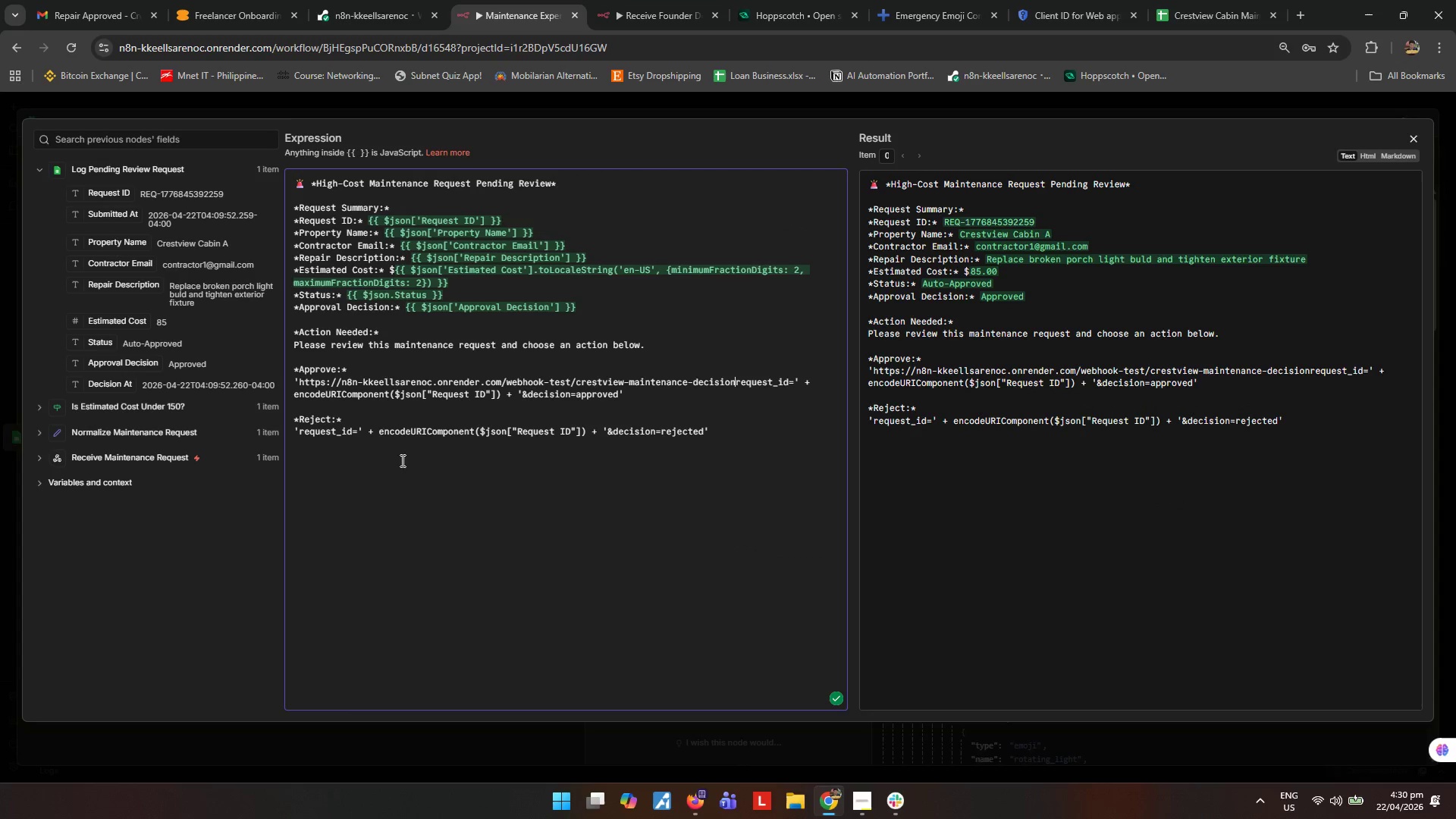 
key(Shift+ShiftRight)
 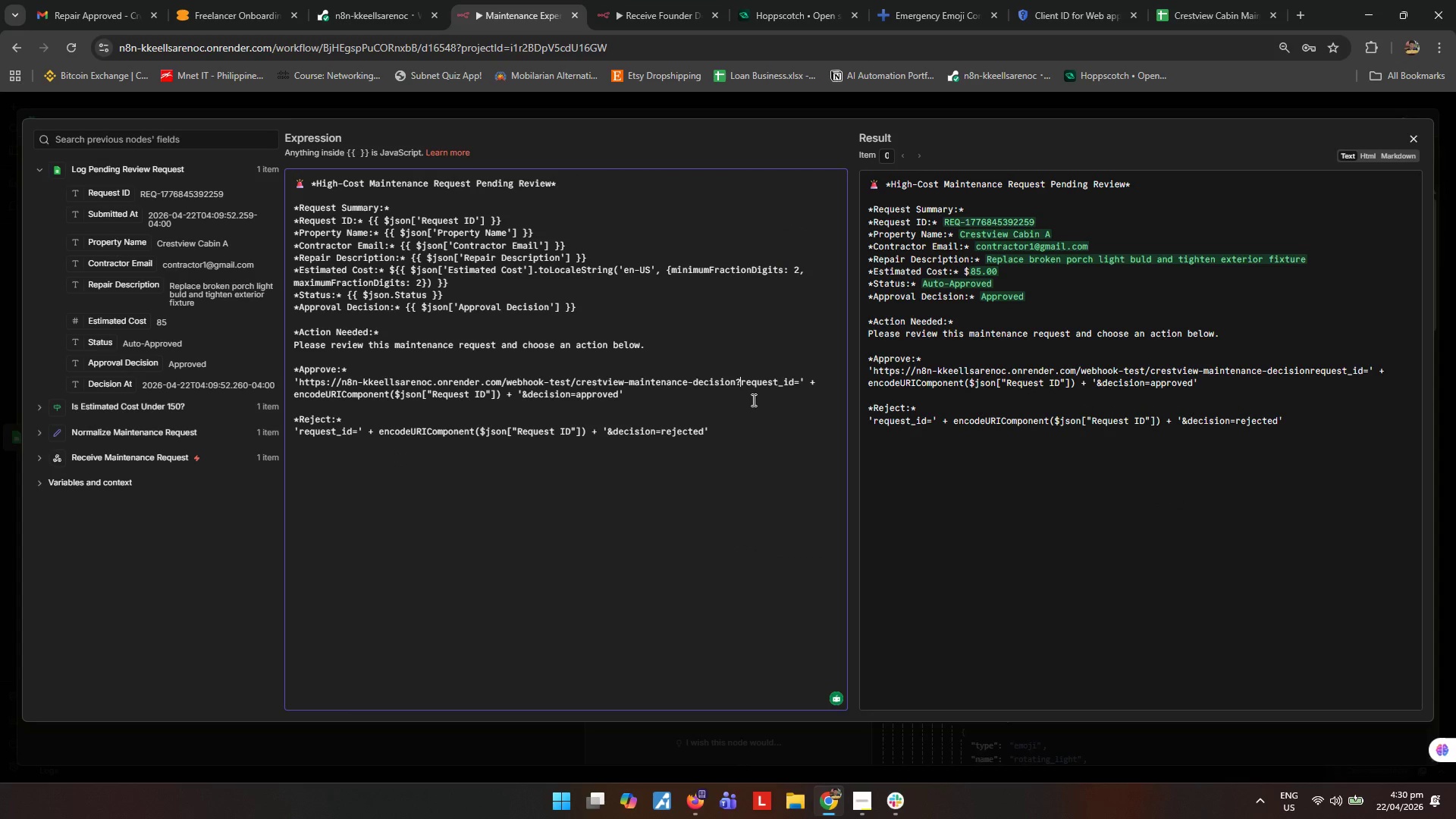 
key(Shift+Slash)
 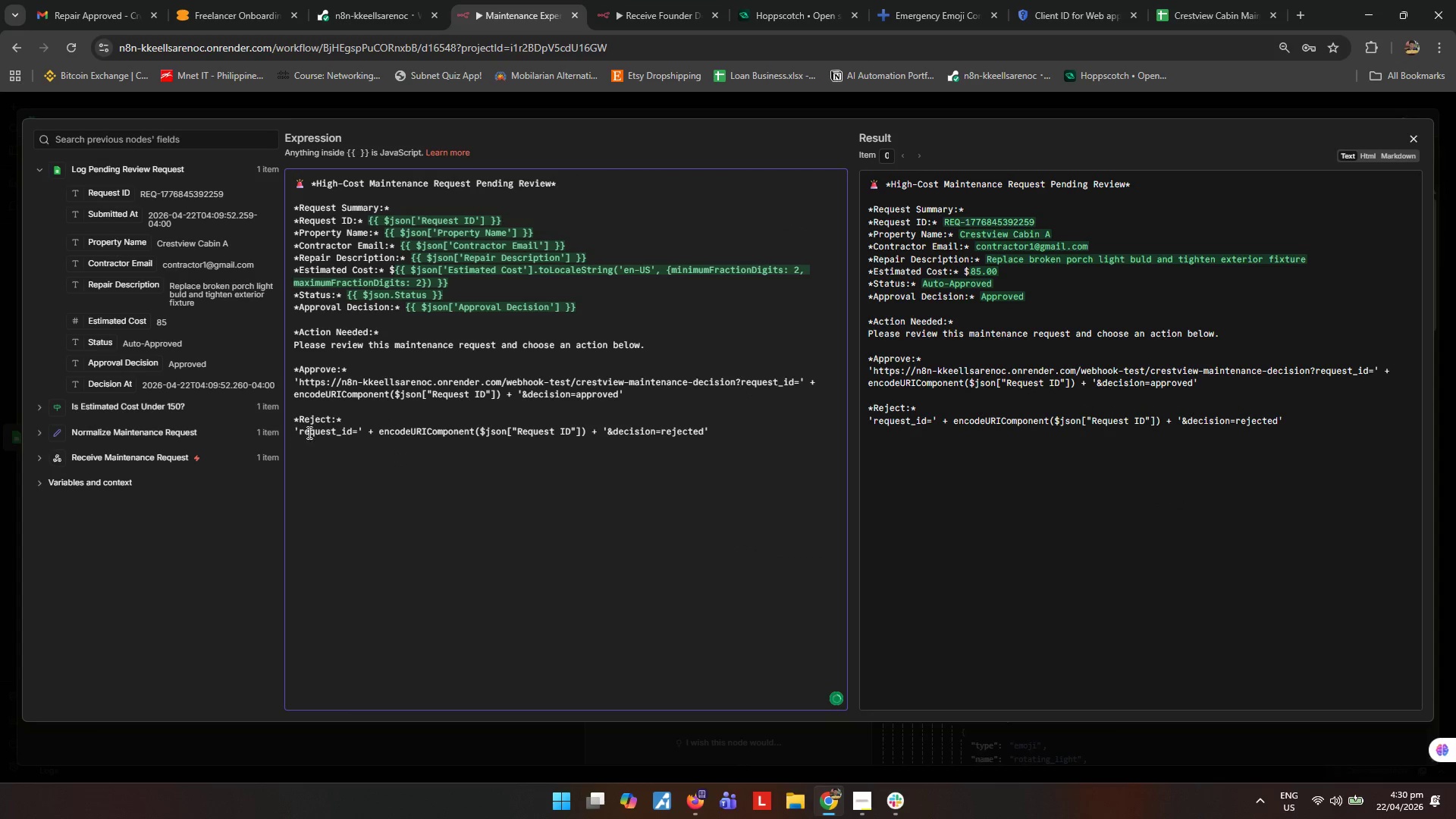 
left_click([300, 425])
 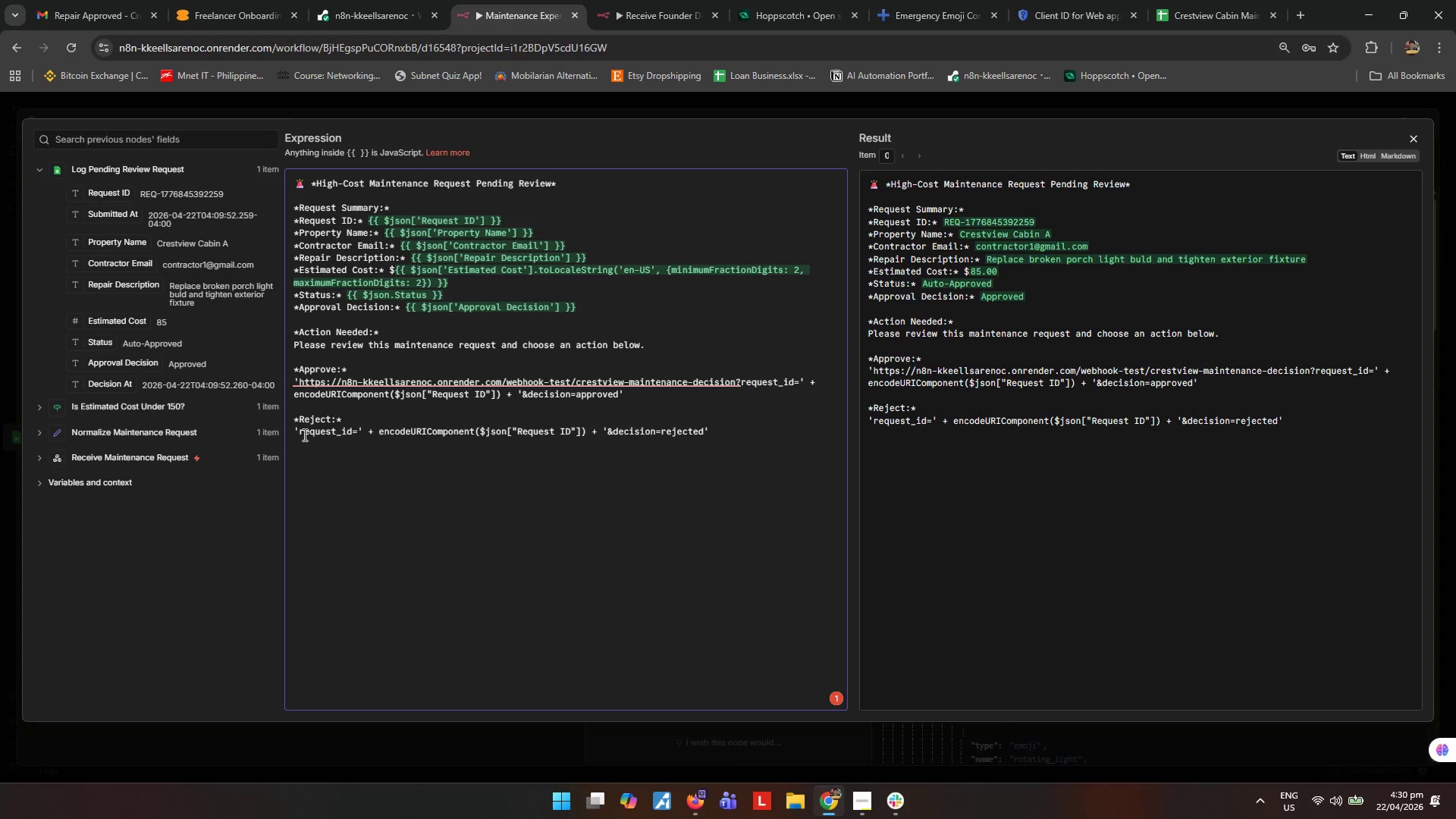 
left_click([299, 430])
 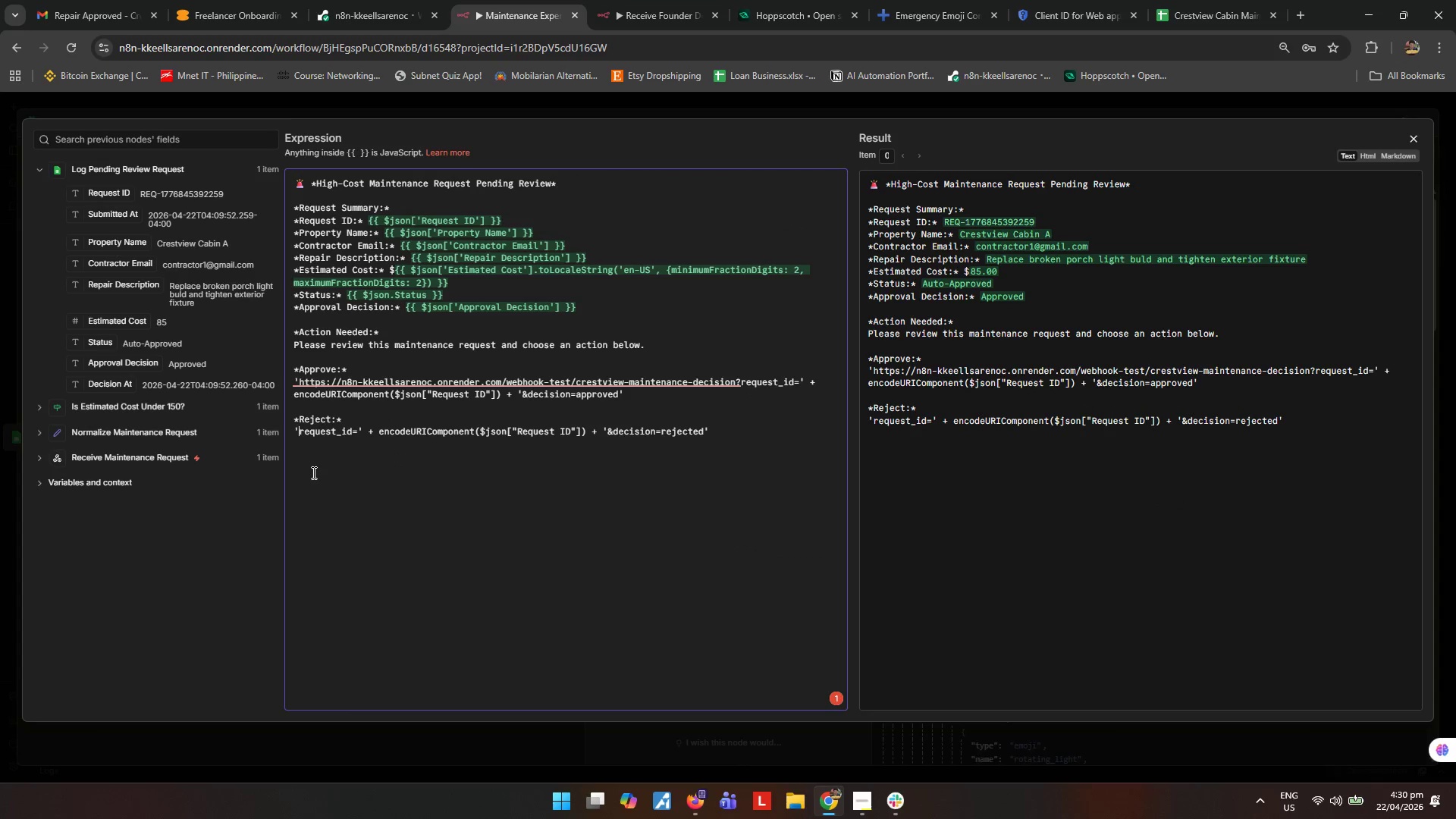 
key(Control+ControlLeft)
 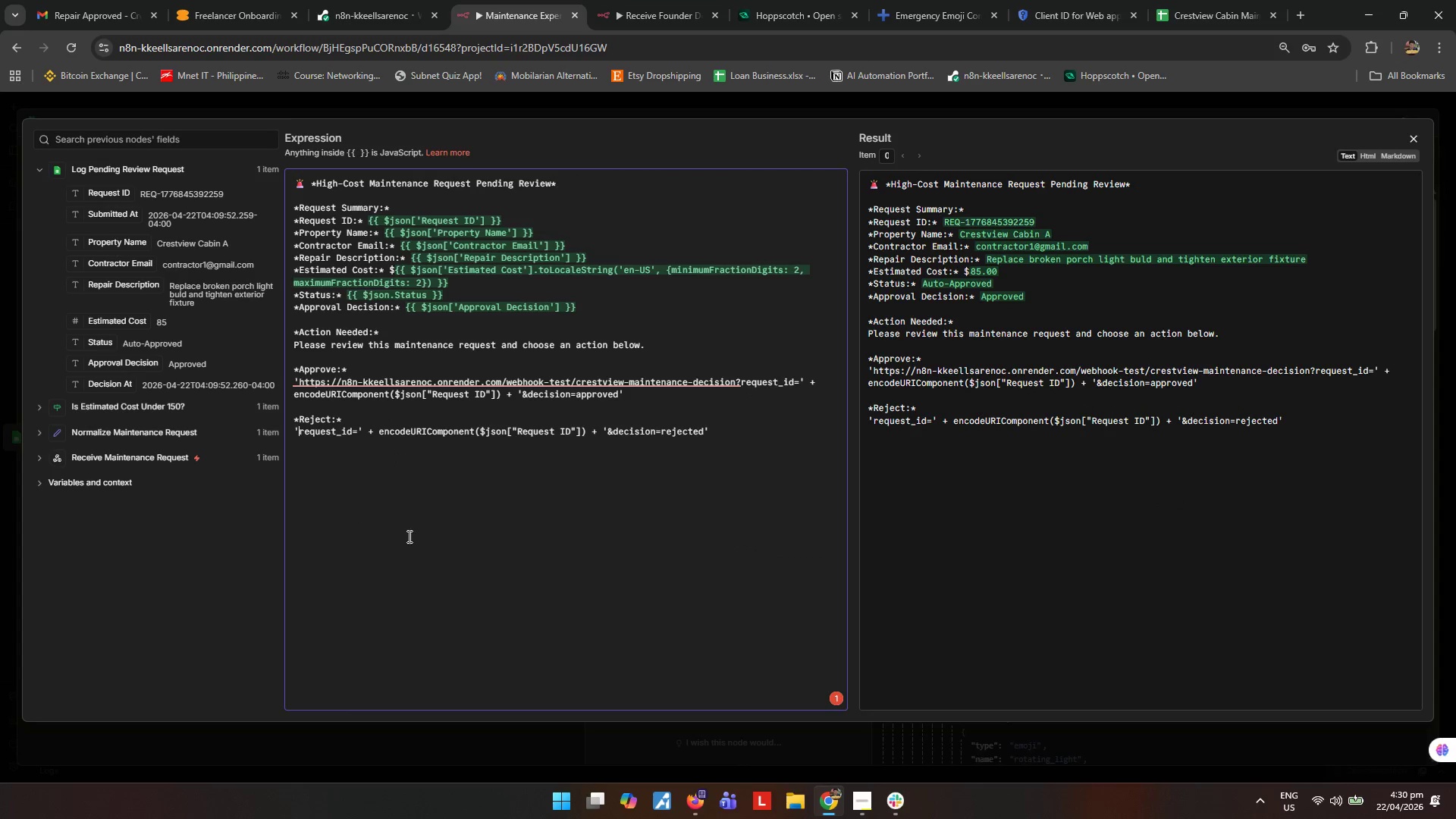 
key(Control+V)
 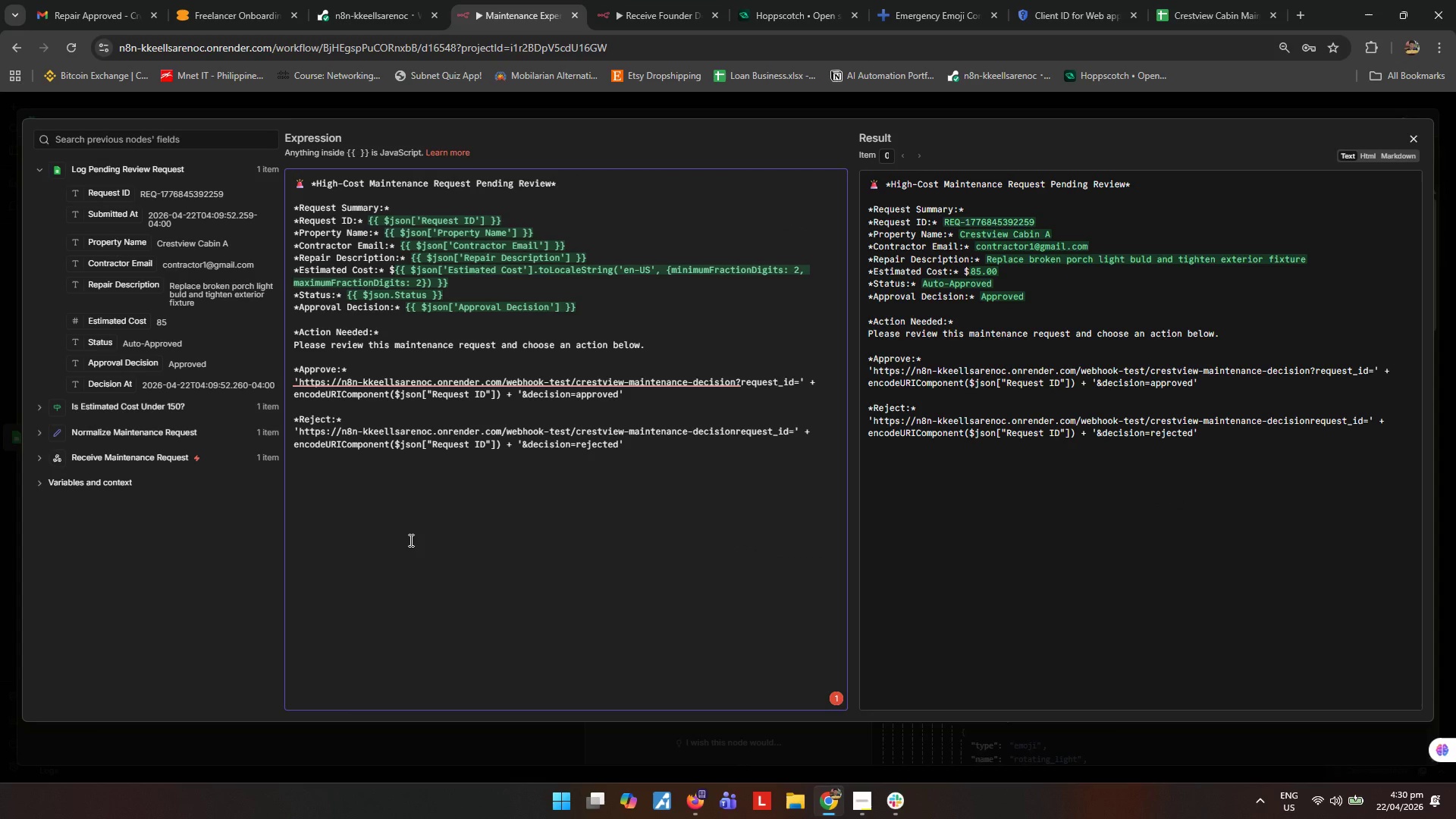 
key(Shift+ShiftRight)
 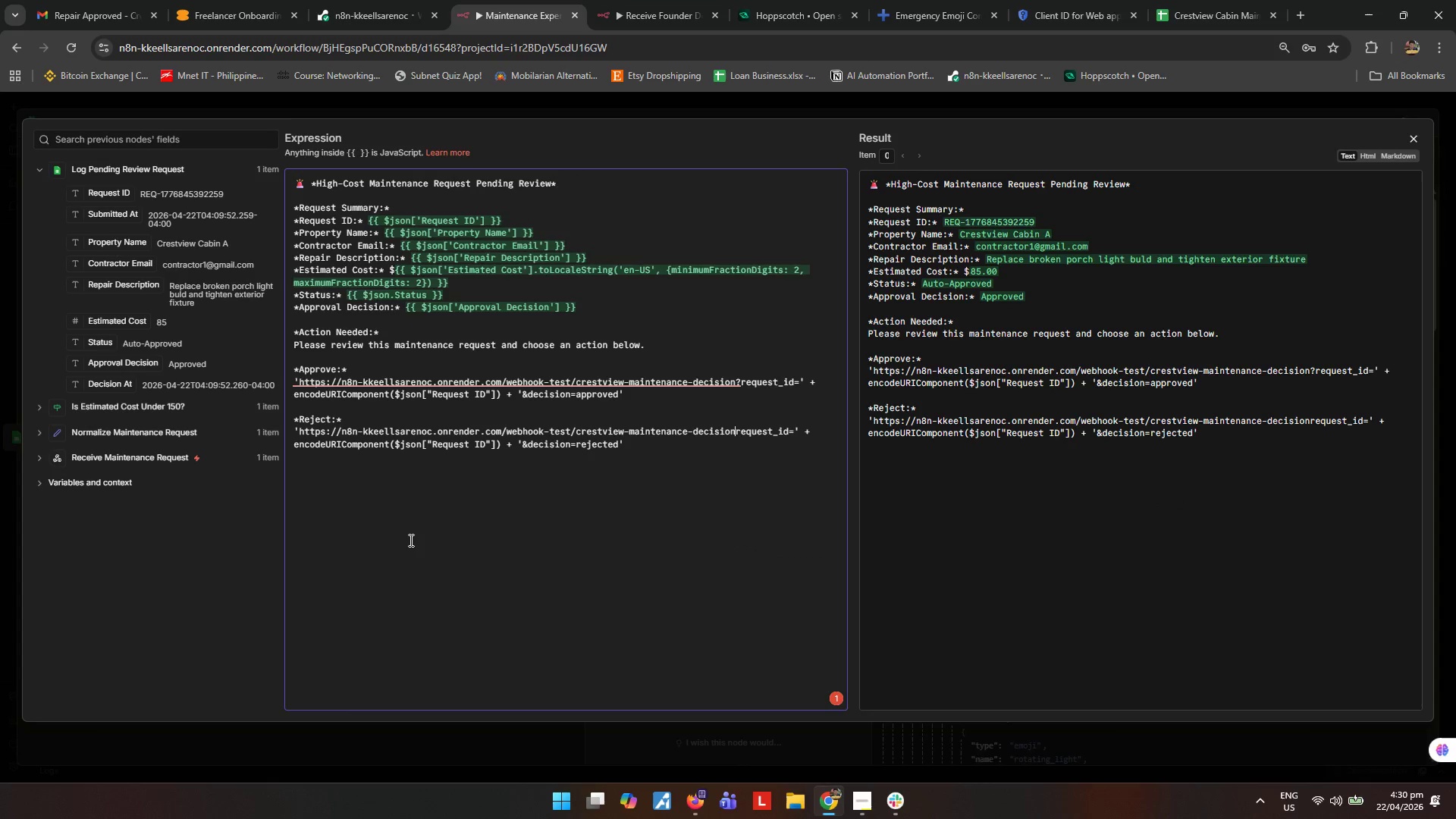 
key(Shift+Slash)
 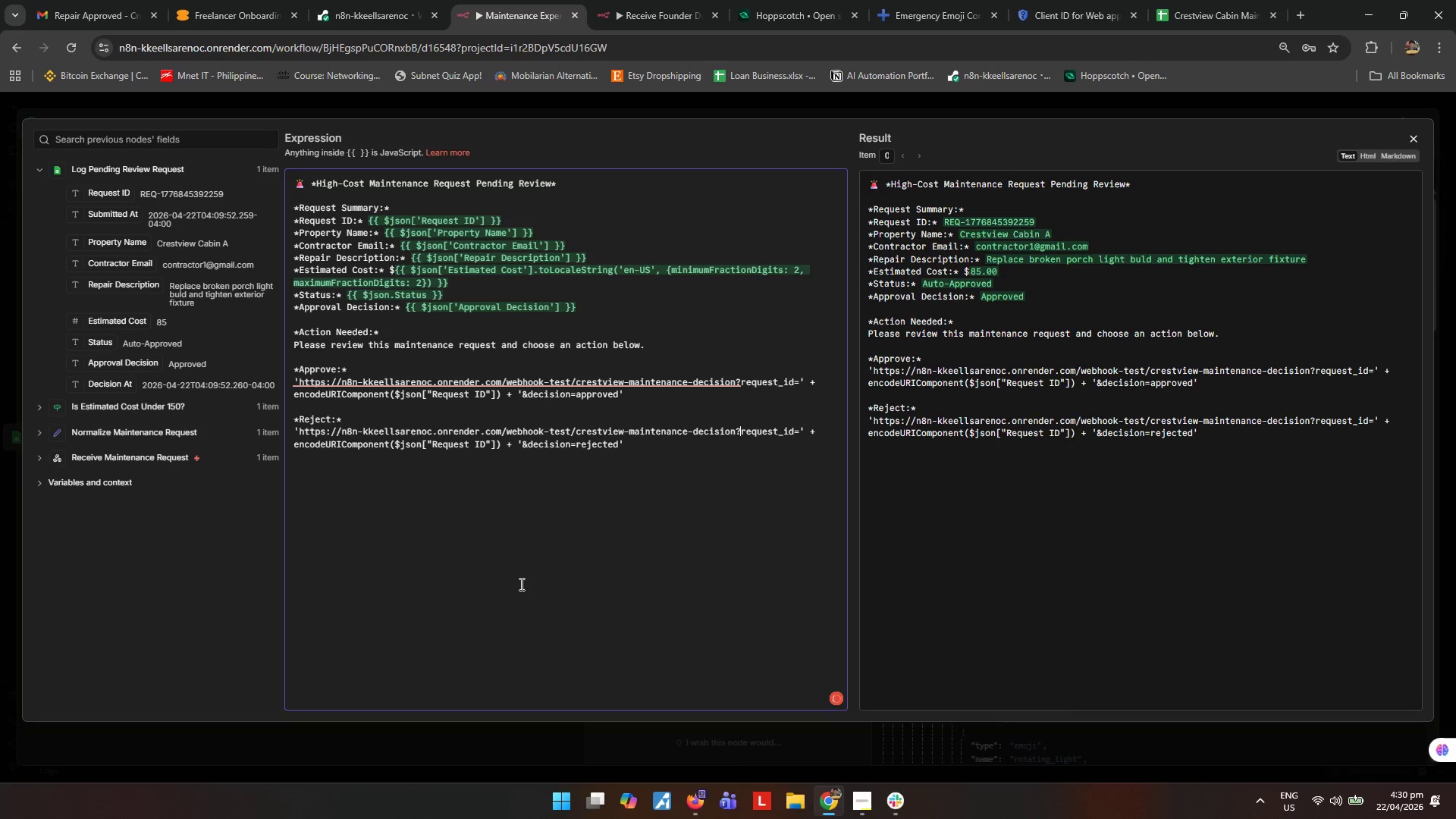 
left_click([520, 584])
 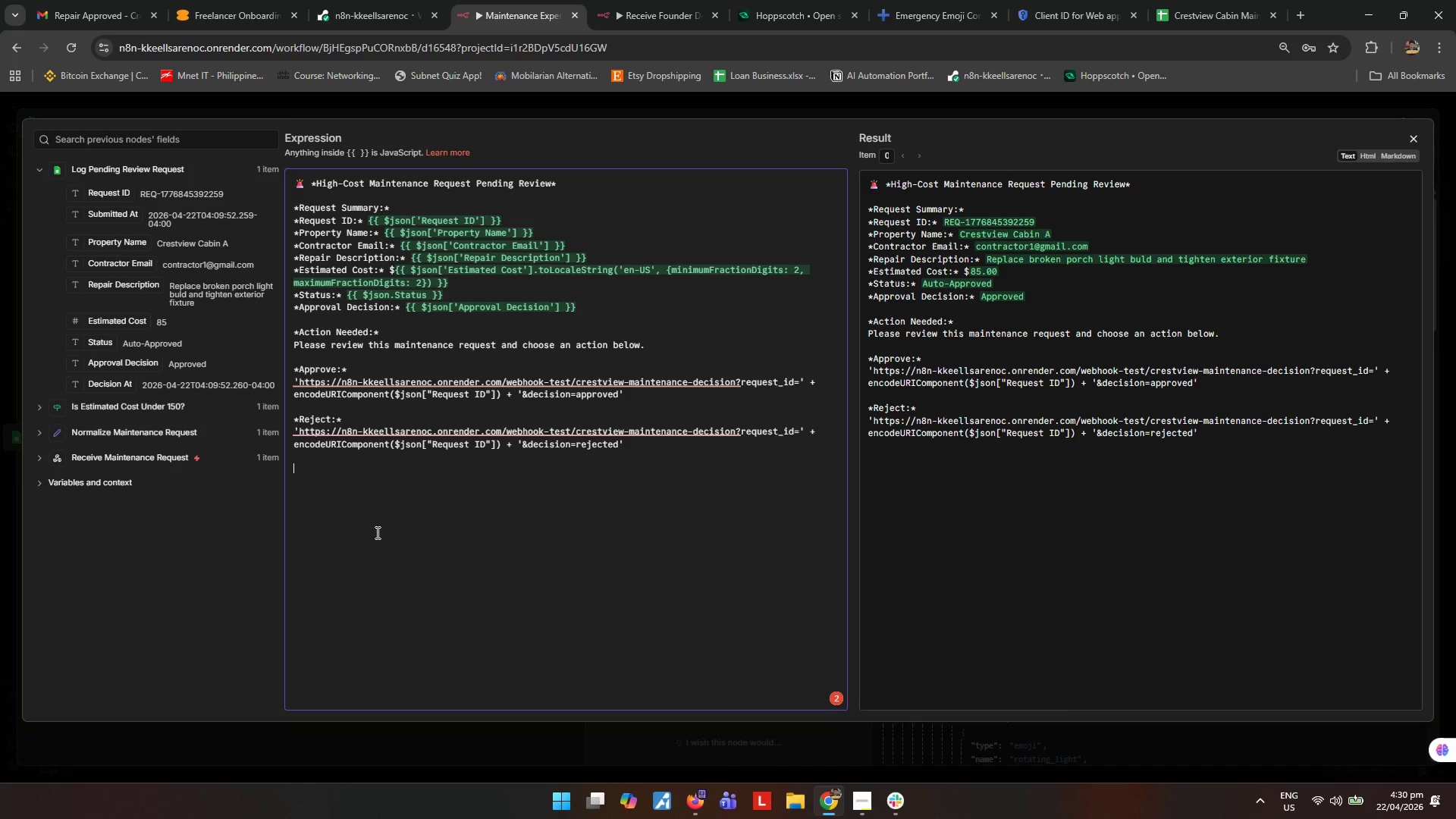 
wait(26.11)
 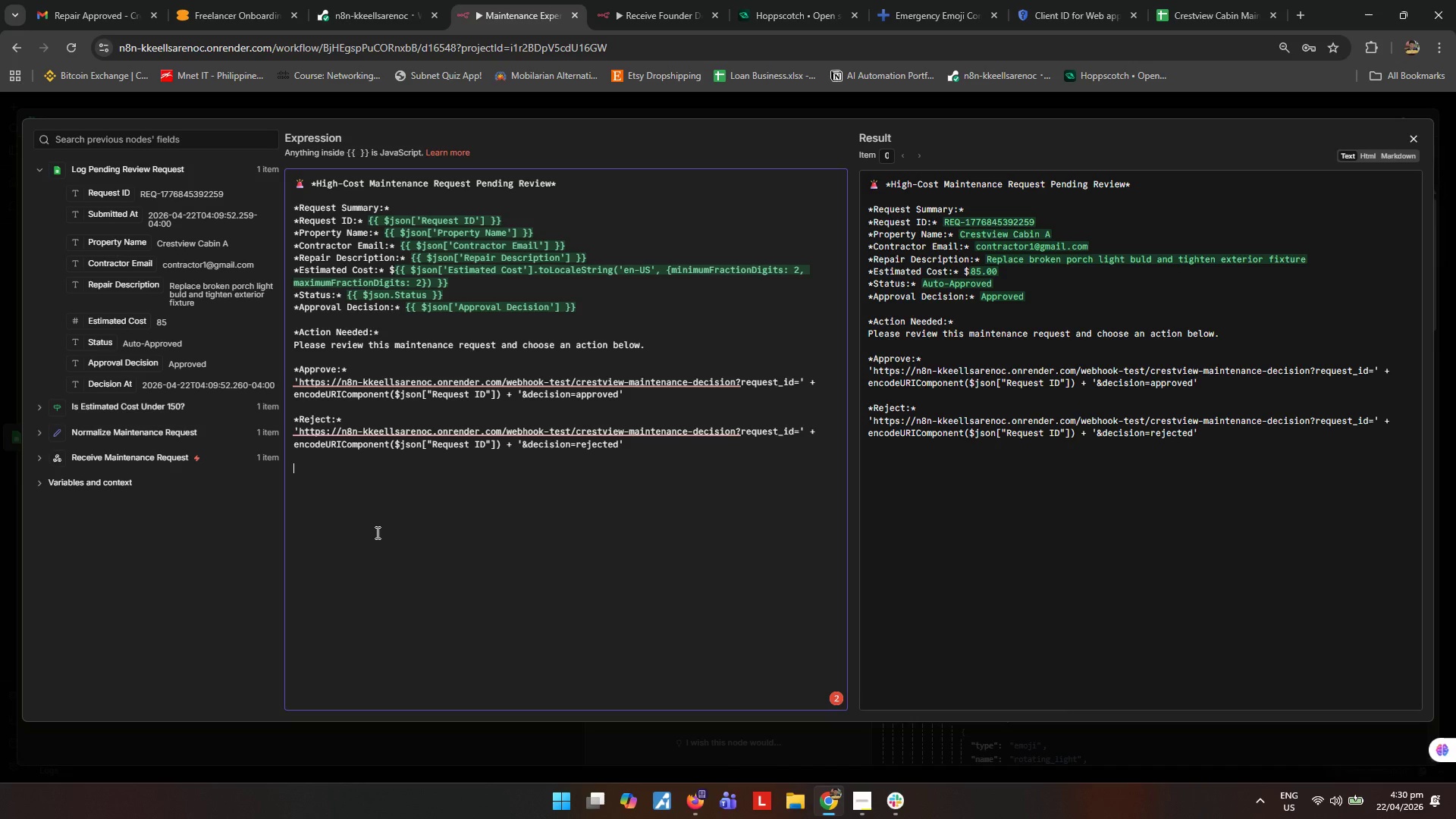 
left_click([376, 532])
 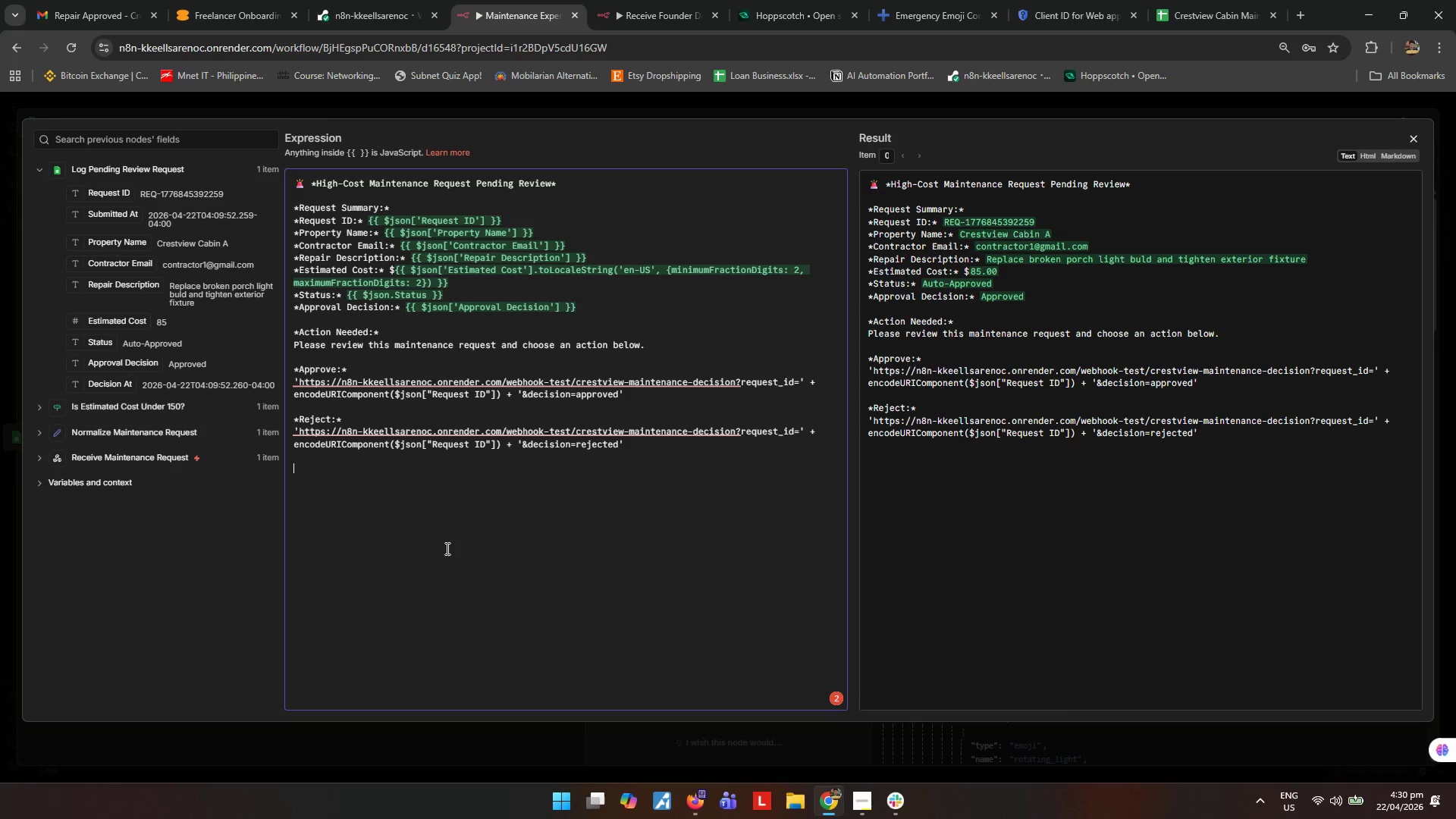 
scroll: coordinate [454, 549], scroll_direction: down, amount: 2.0
 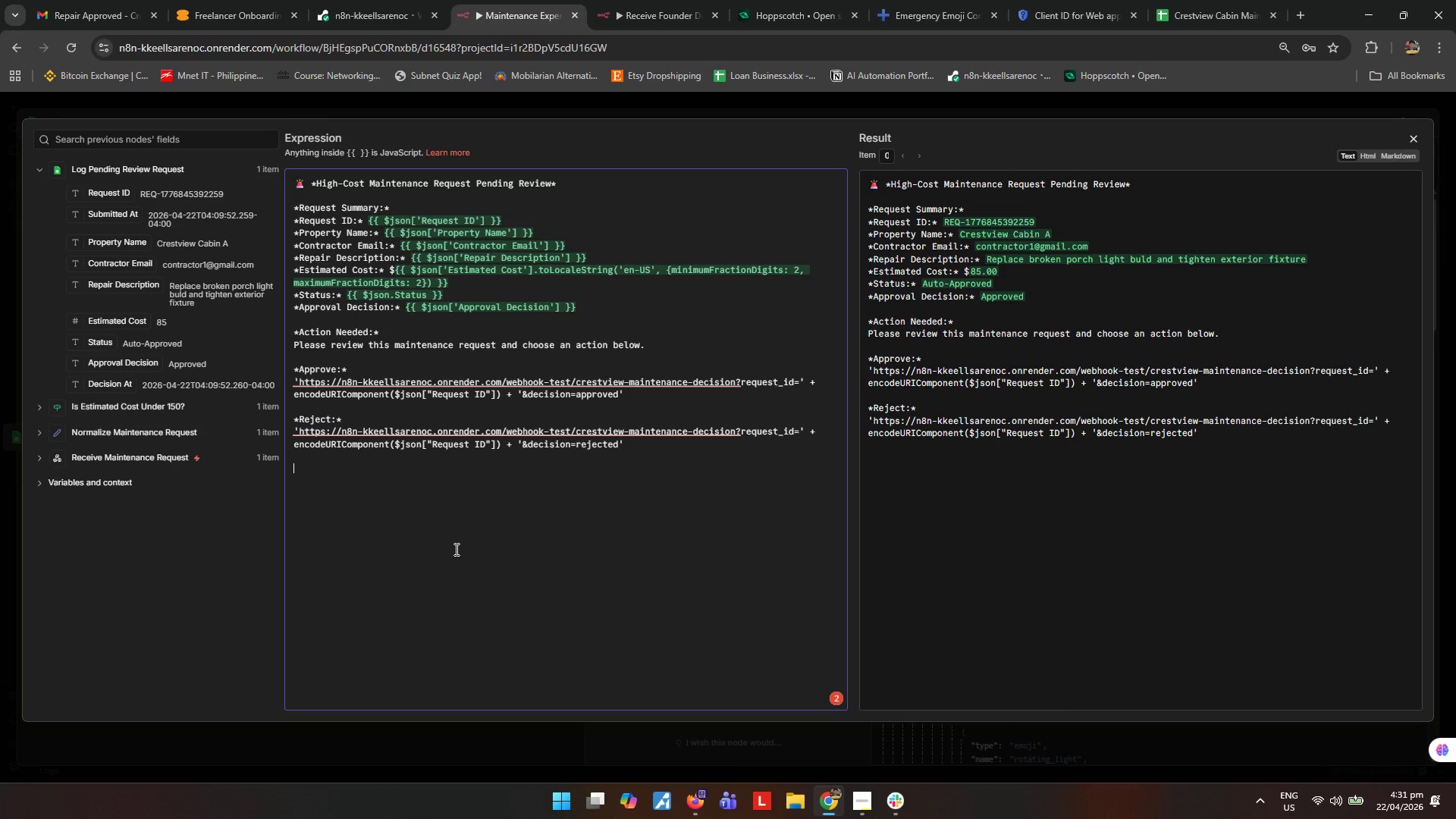 
wait(27.84)
 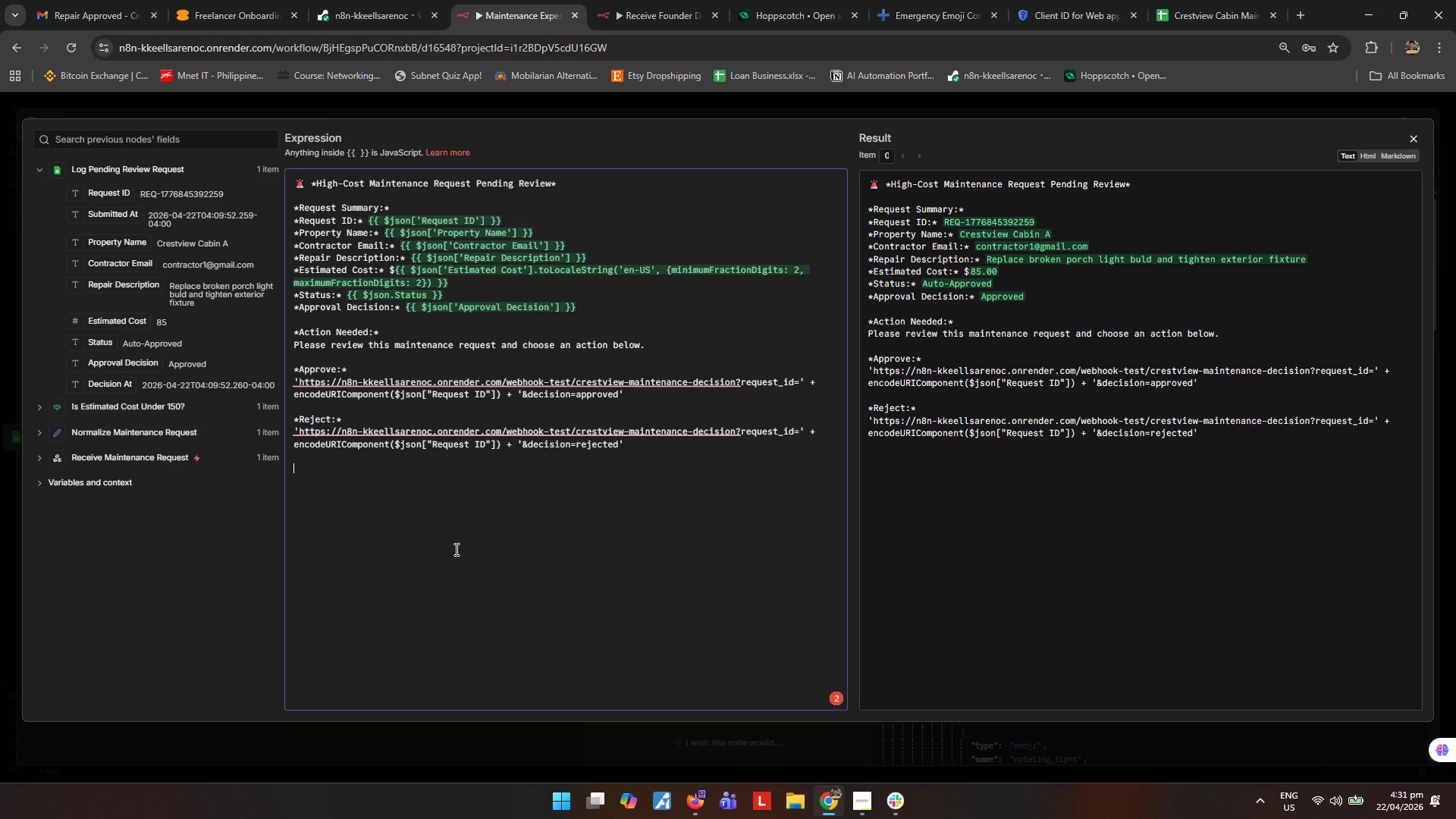 
left_click([455, 549])
 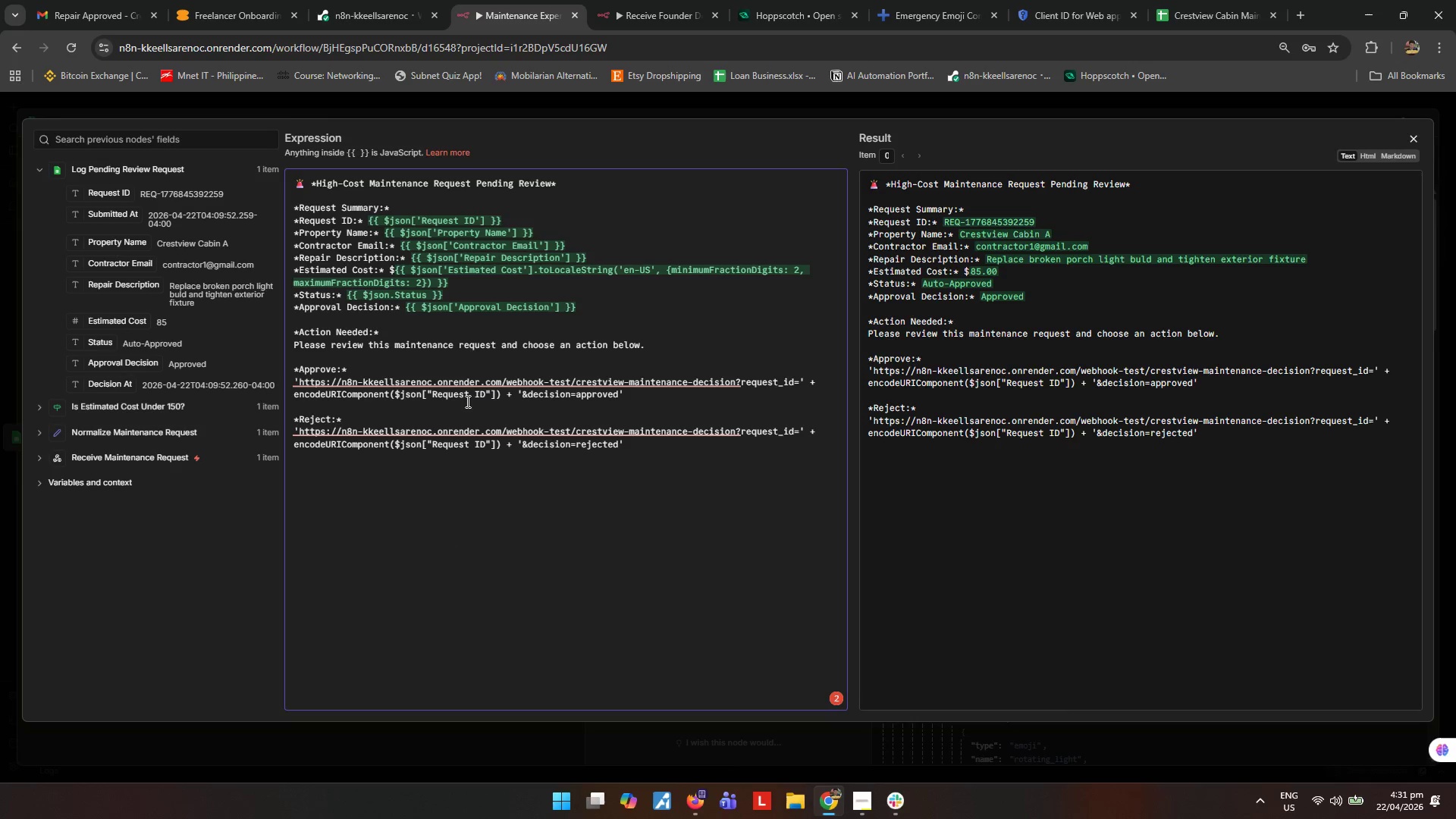 
wait(8.88)
 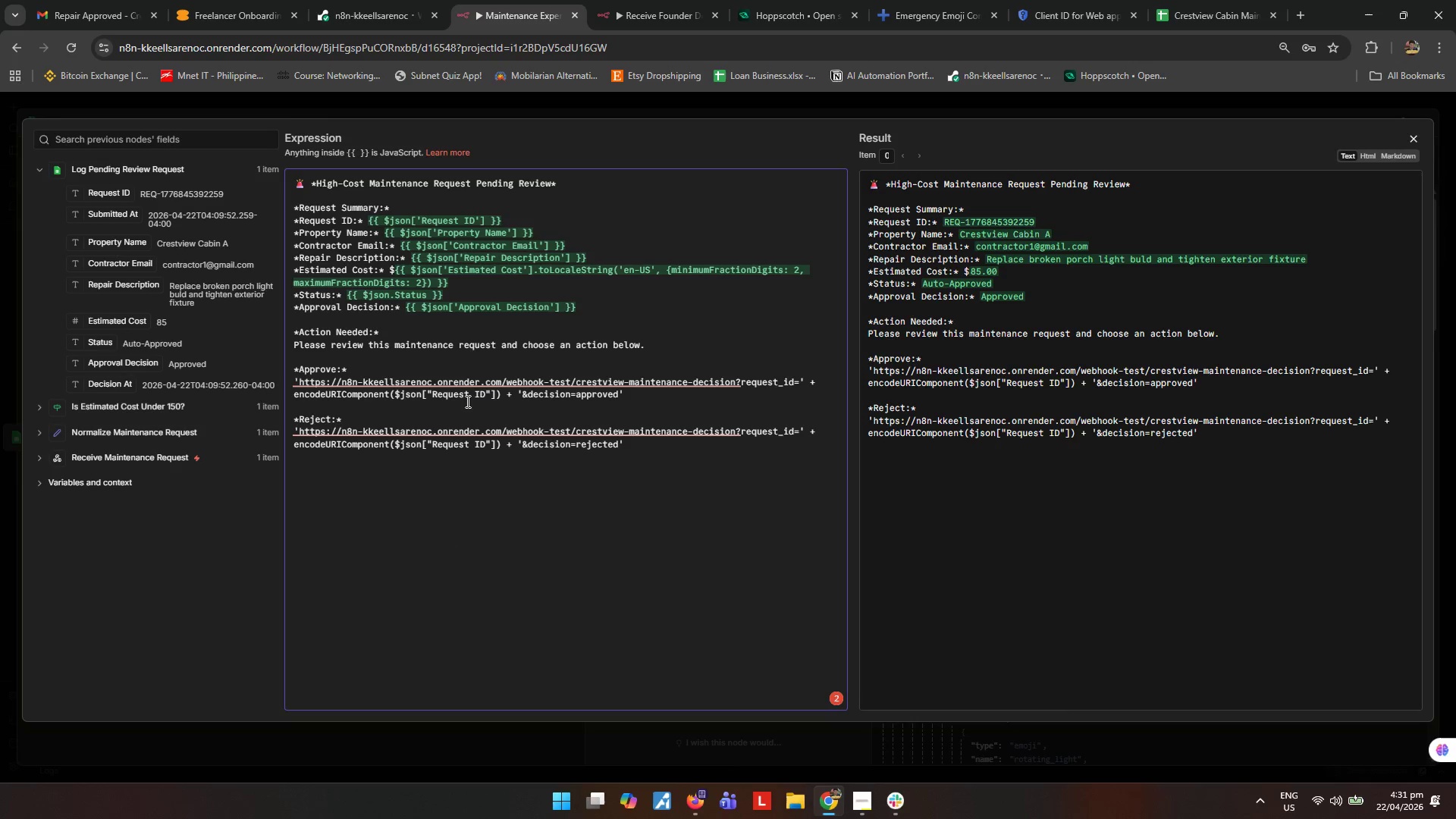 
left_click_drag(start_coordinate=[570, 382], to_coordinate=[550, 383])
 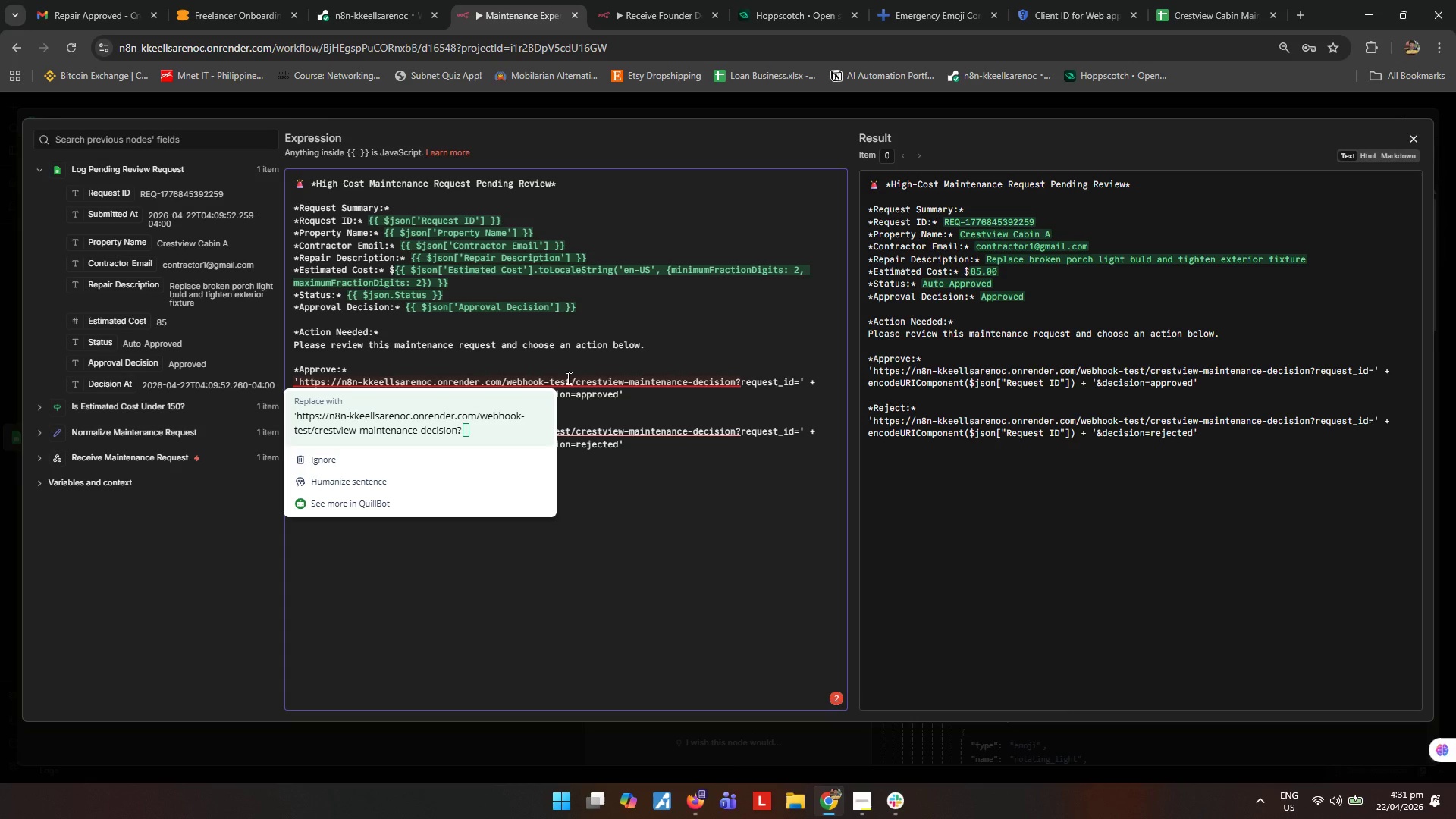 
left_click([567, 378])
 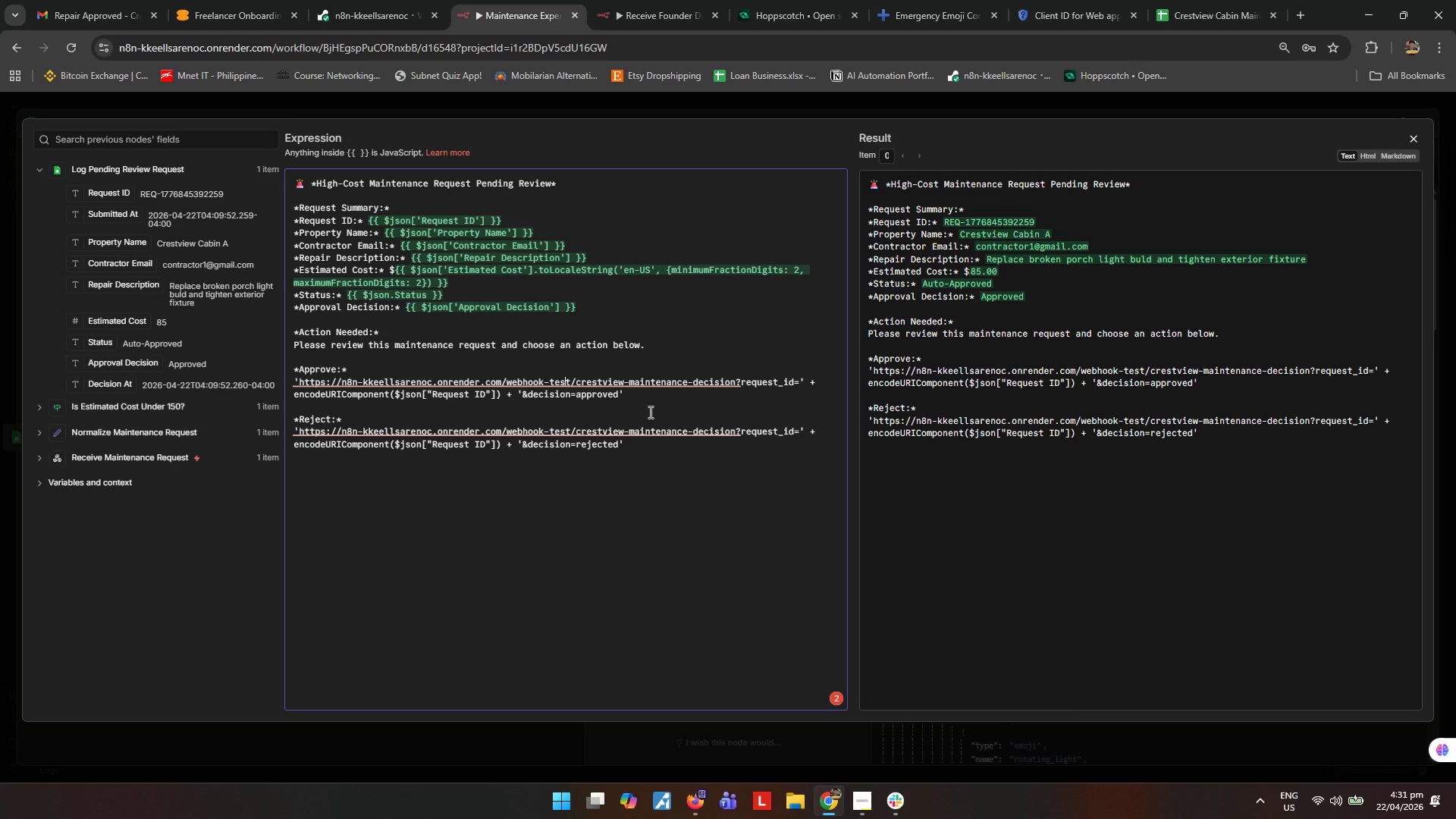 
wait(25.66)
 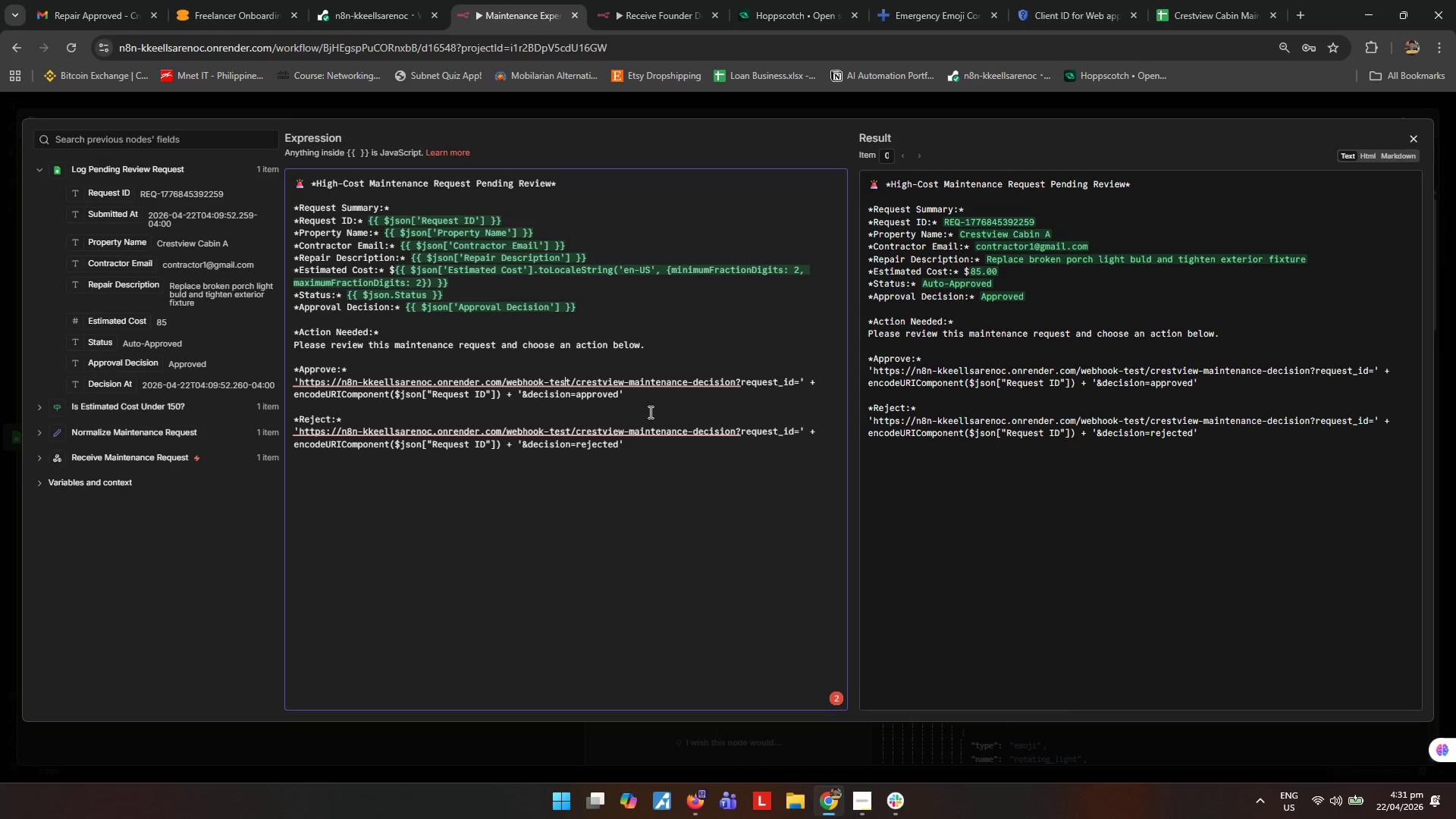 
left_click([664, 469])
 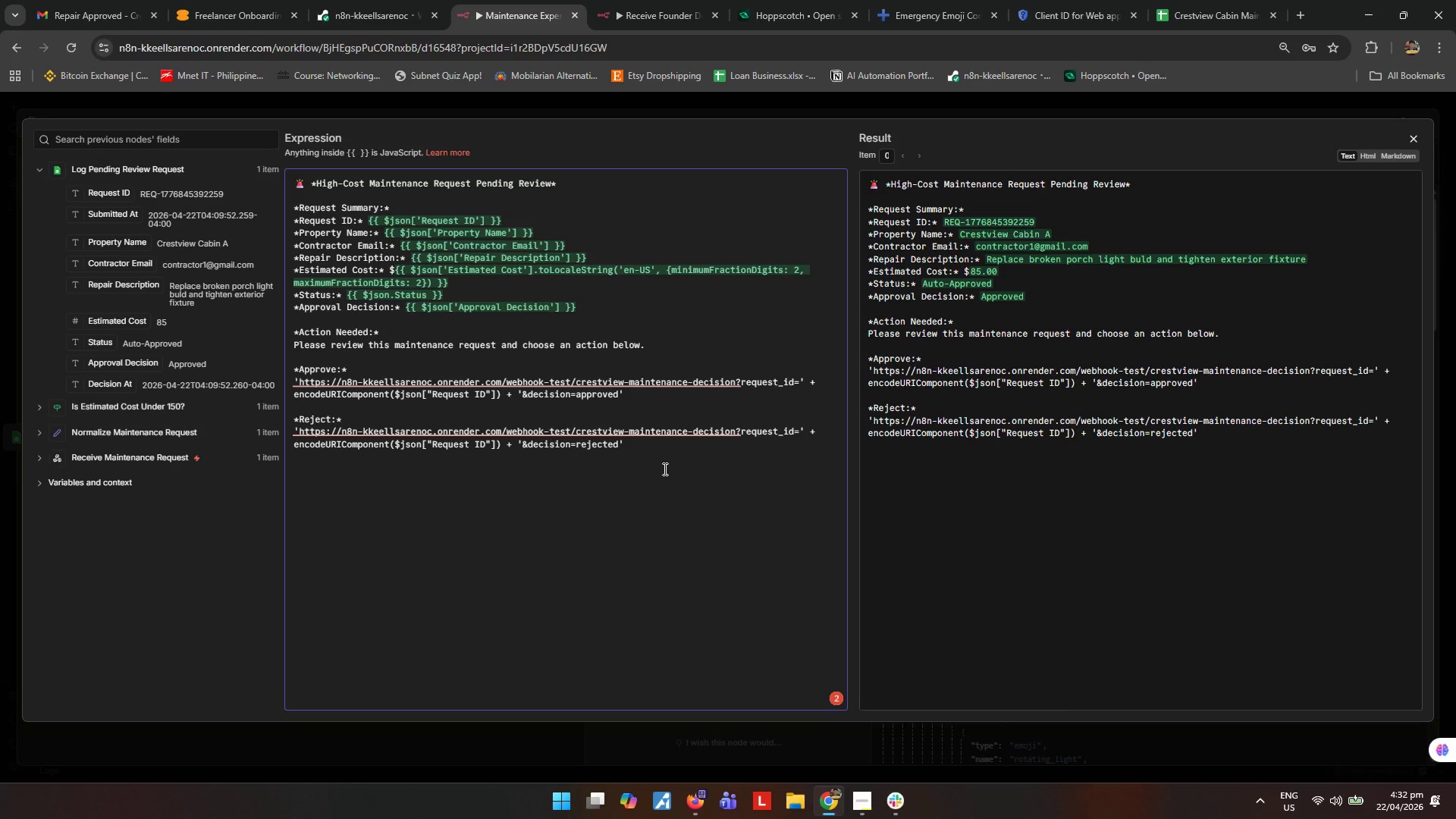 
wait(20.61)
 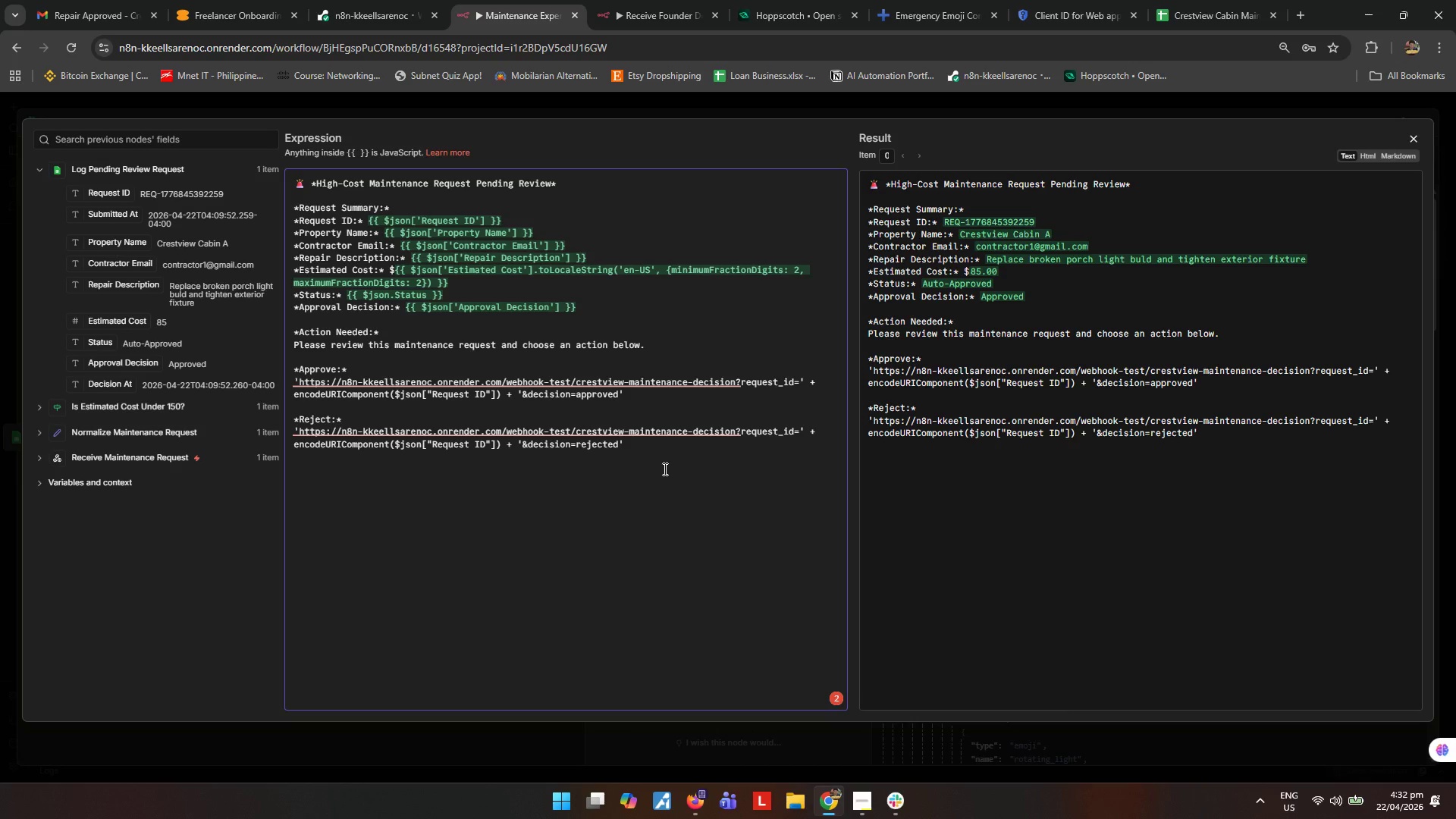 
left_click([1408, 138])
 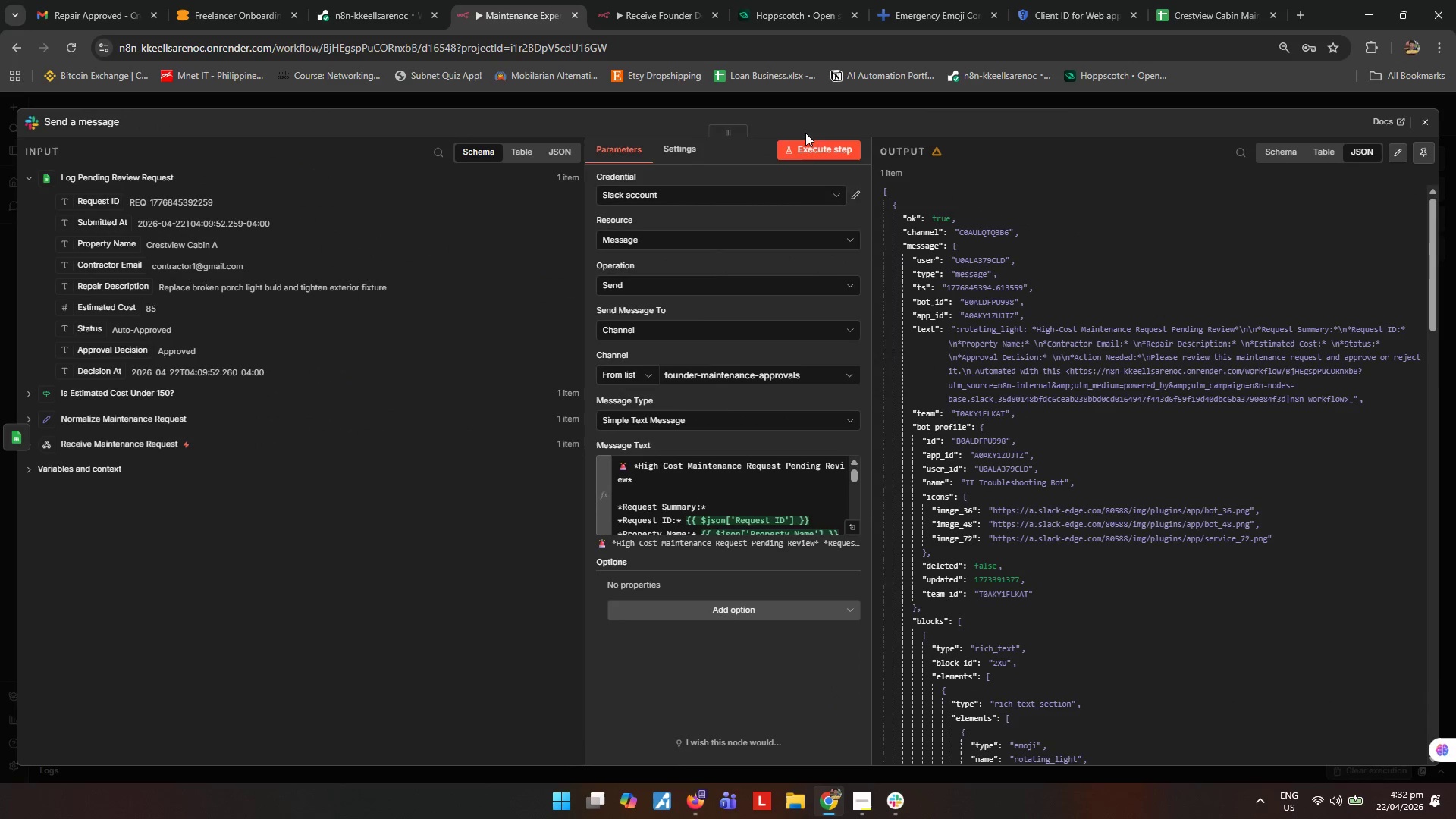 
double_click([808, 146])
 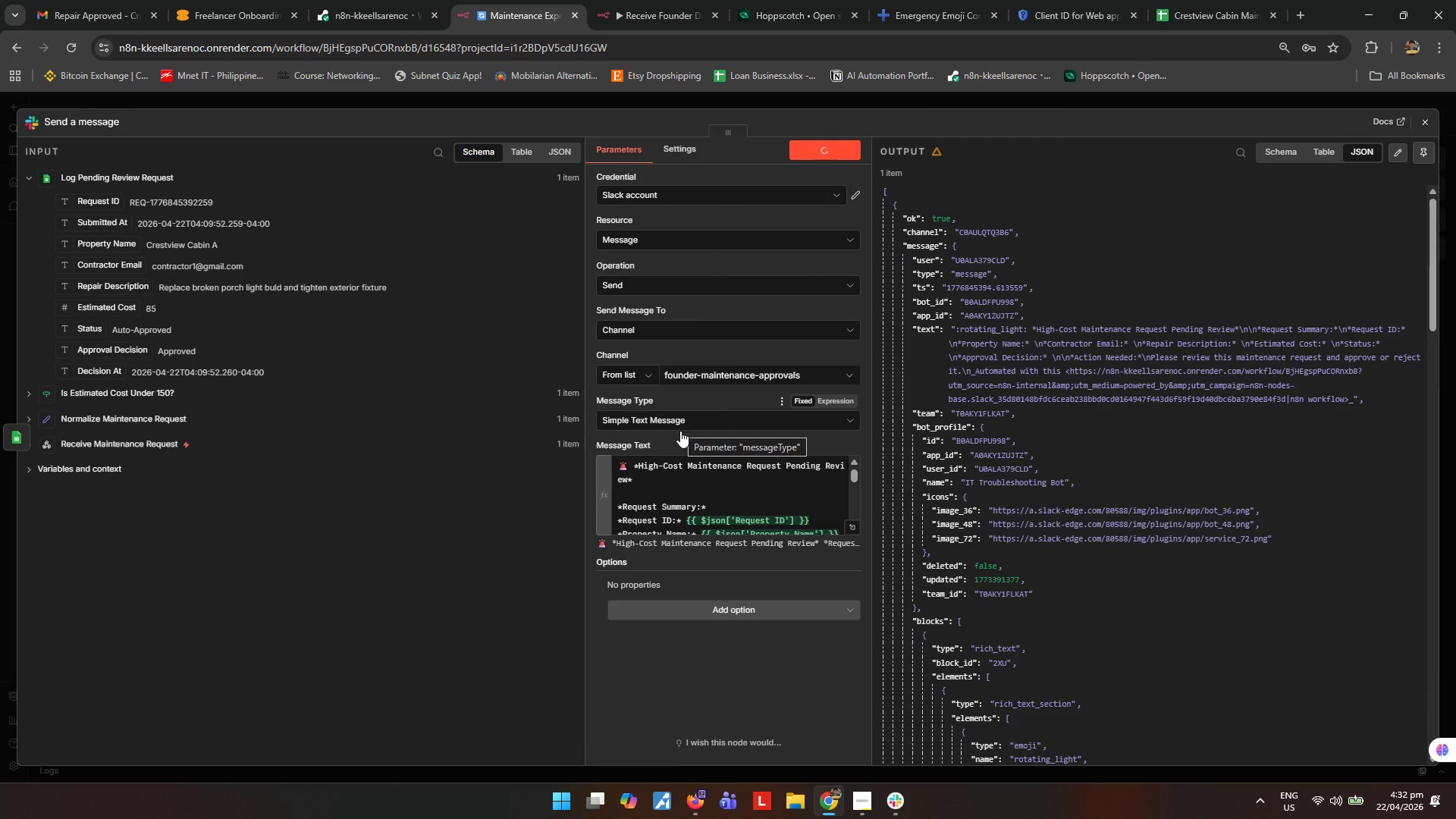 
left_click([897, 805])
 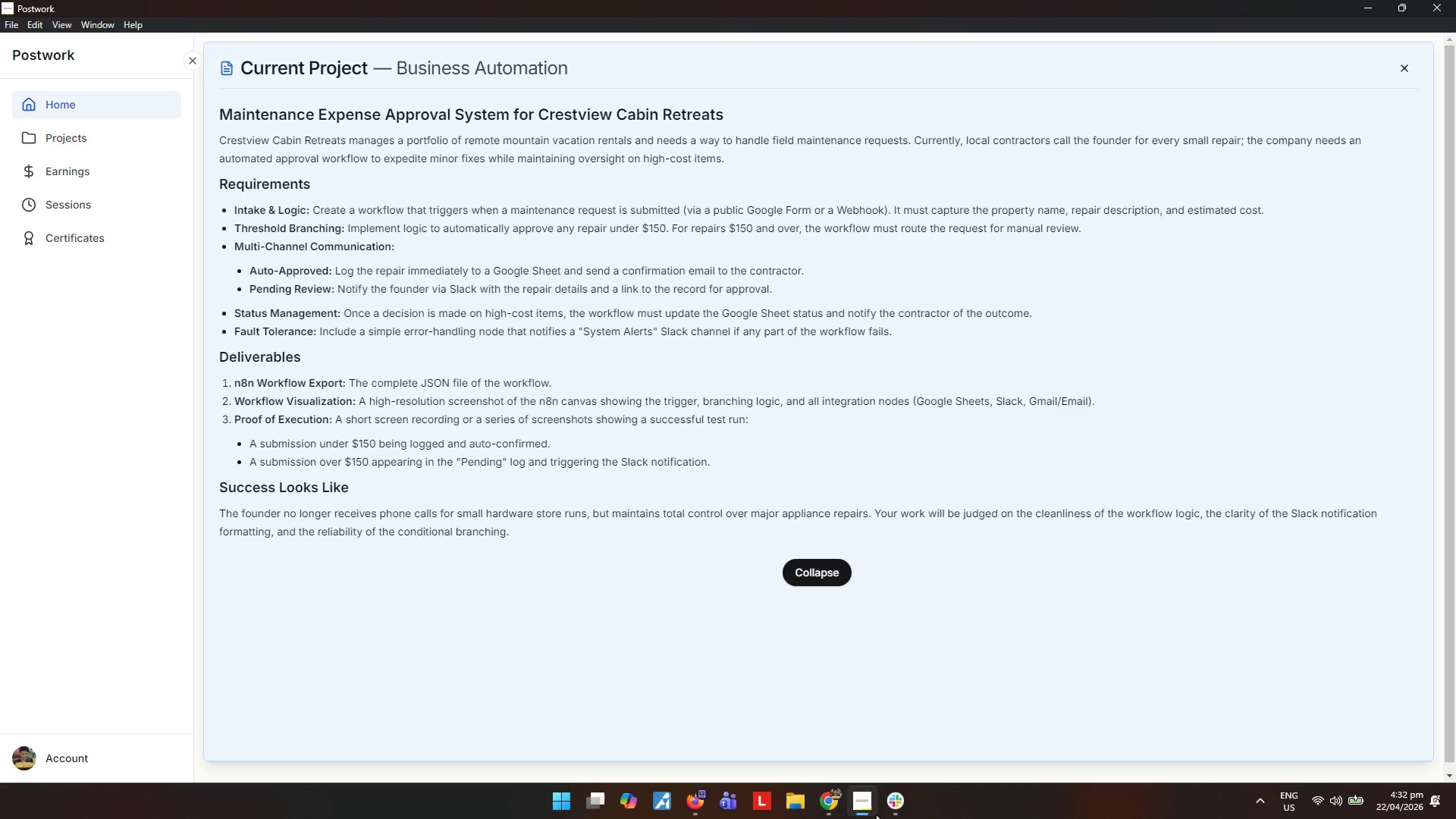 
wait(6.42)
 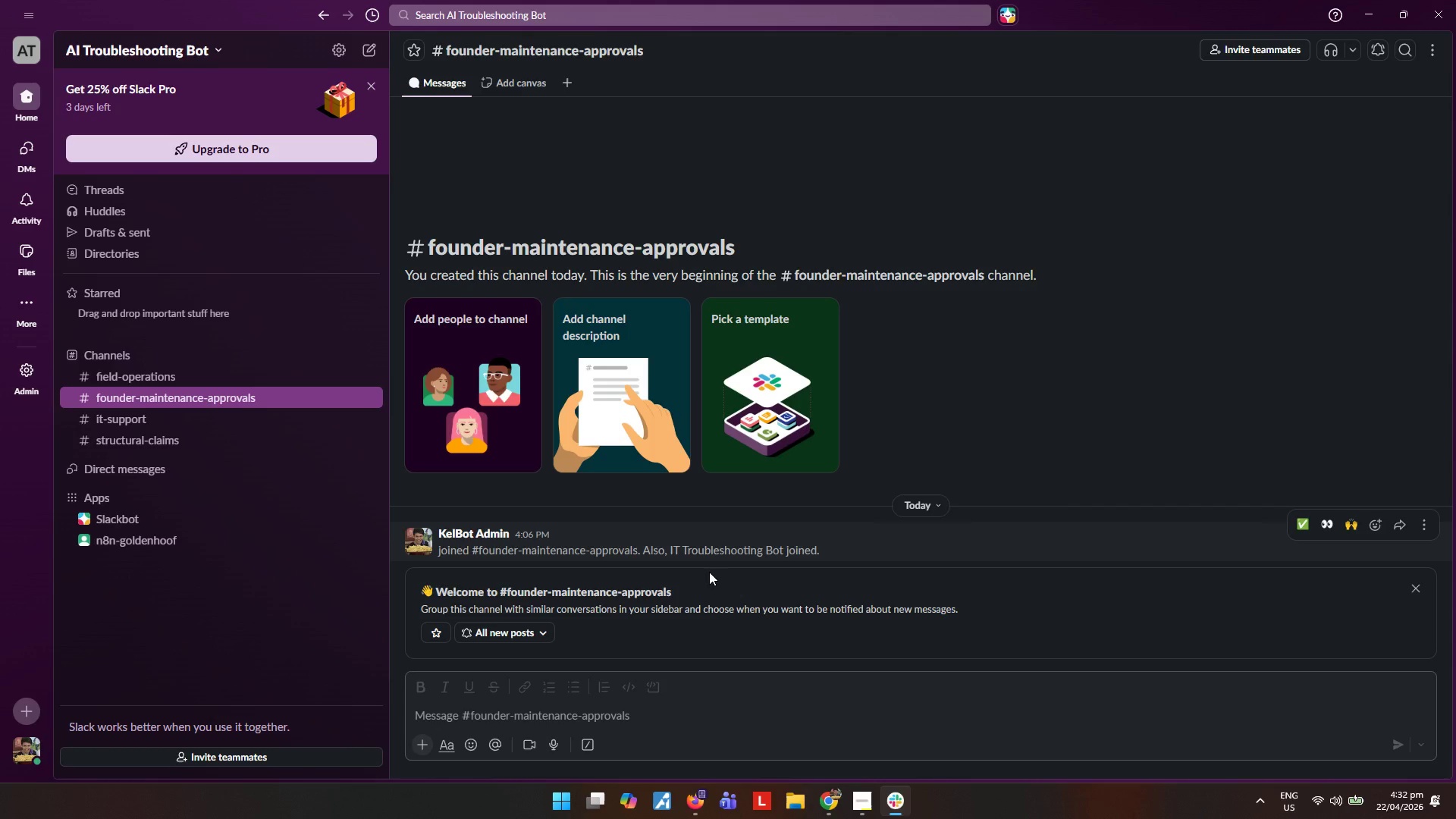 
left_click([899, 800])
 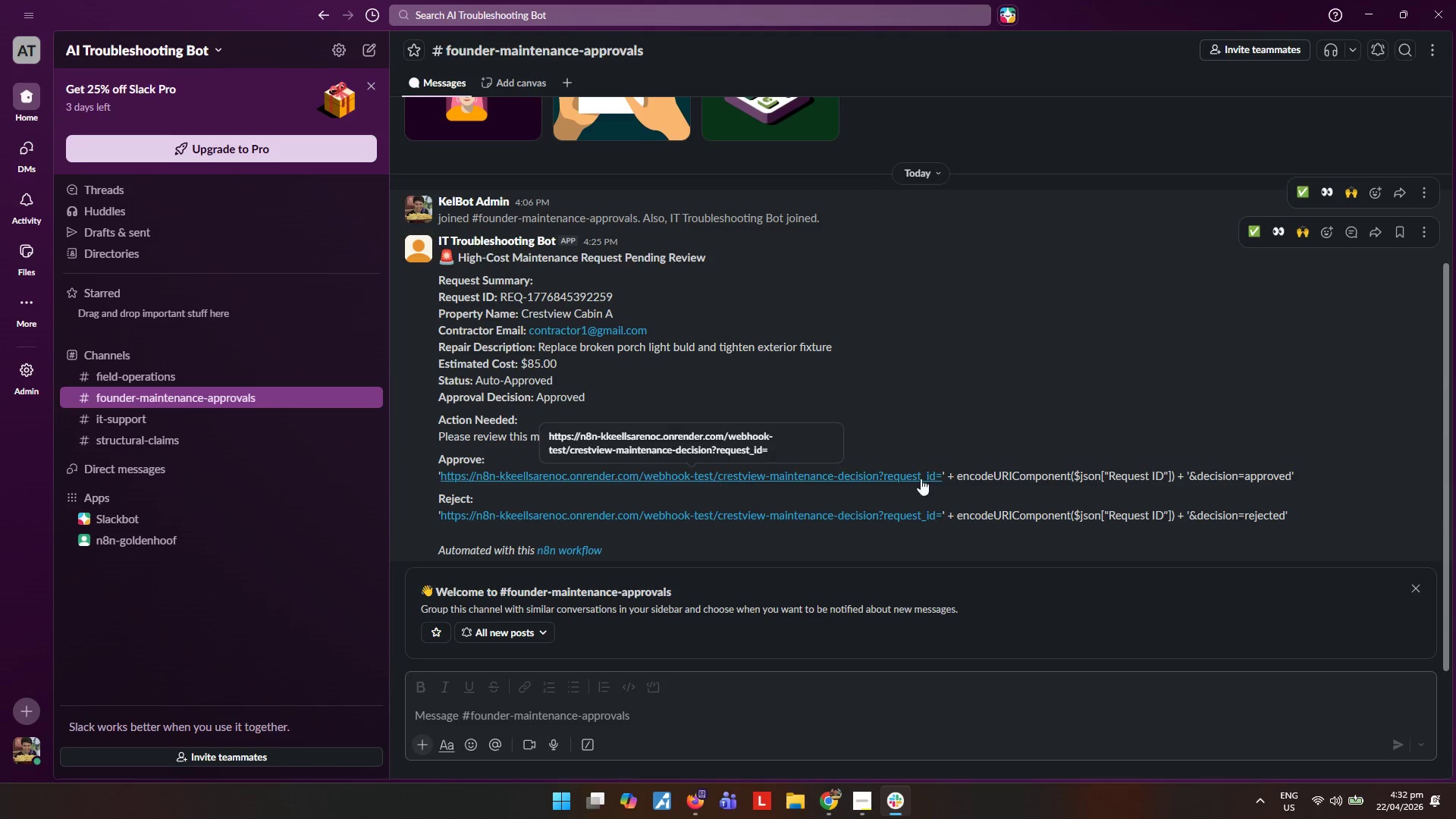 
left_click_drag(start_coordinate=[1304, 475], to_coordinate=[433, 481])
 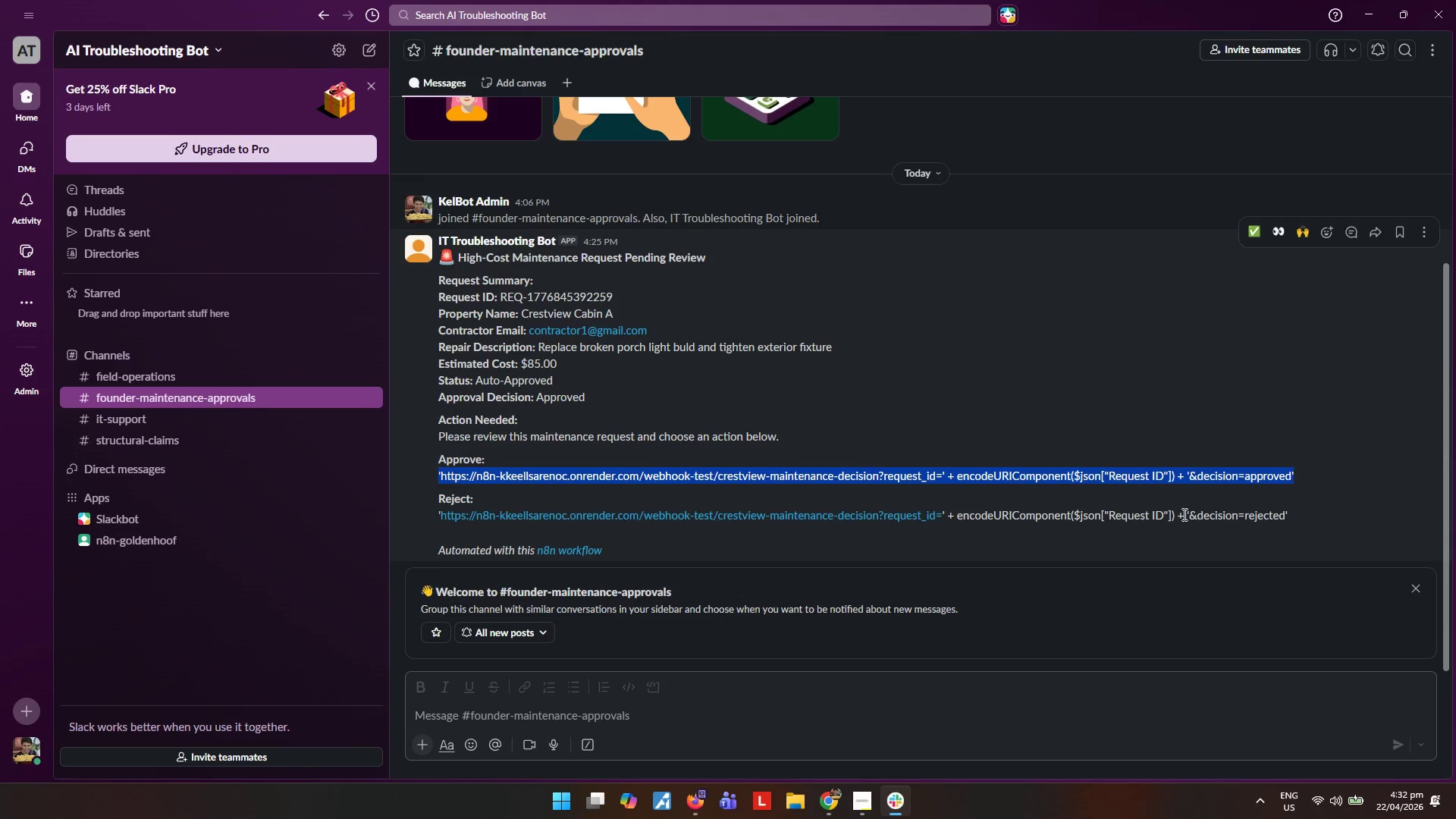 
left_click([1320, 499])
 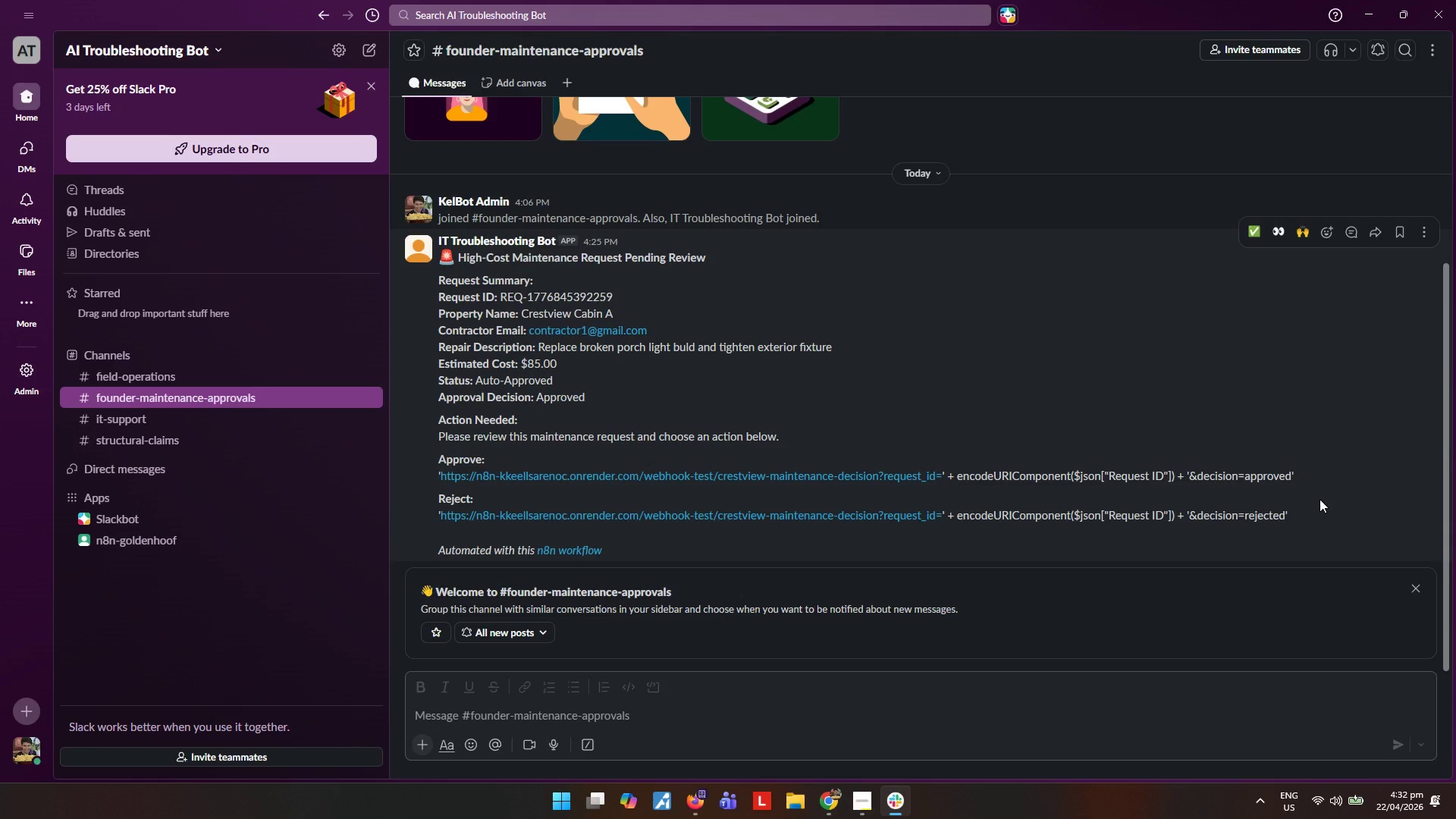 
wait(34.7)
 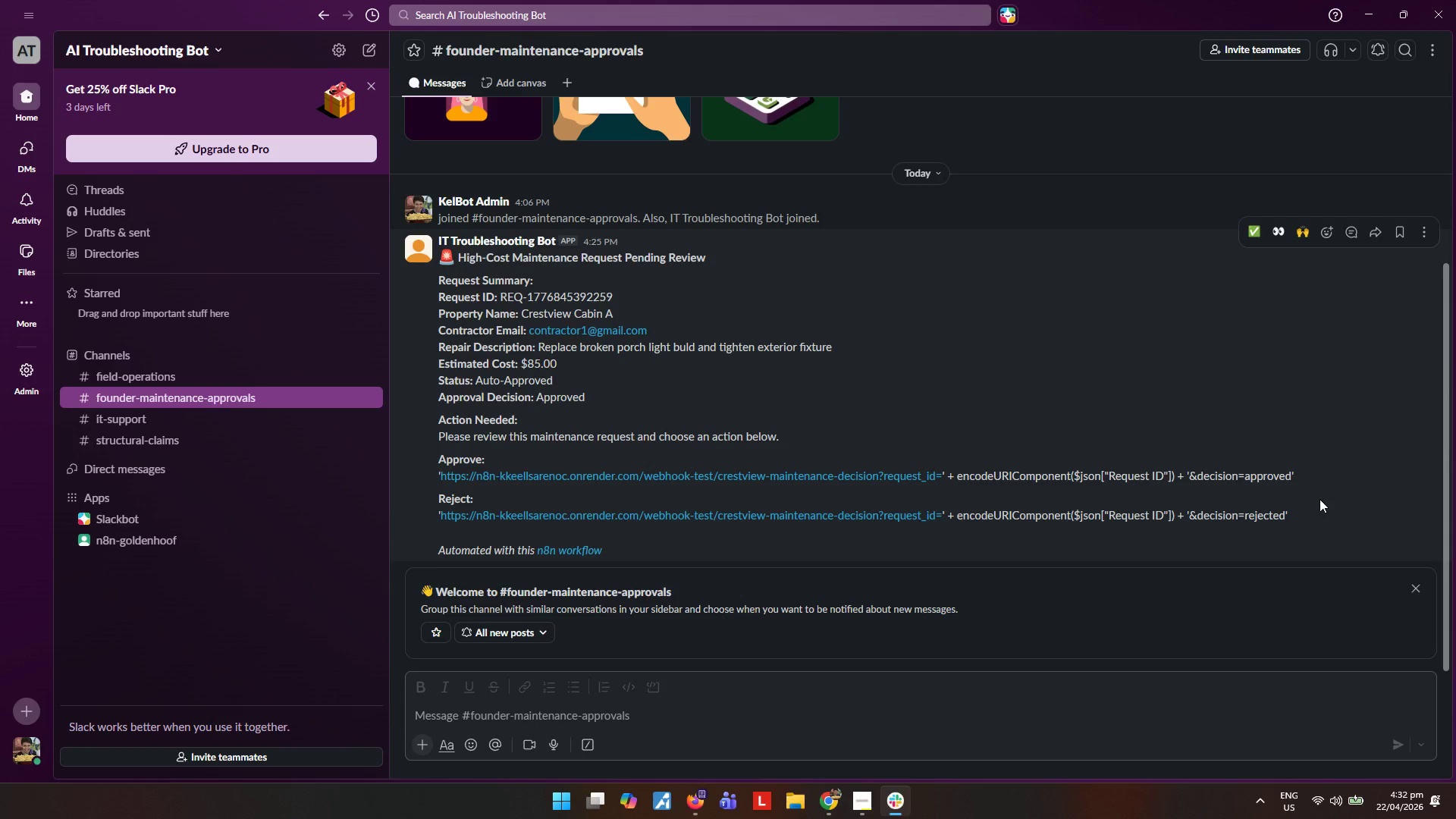 
left_click([1156, 368])
 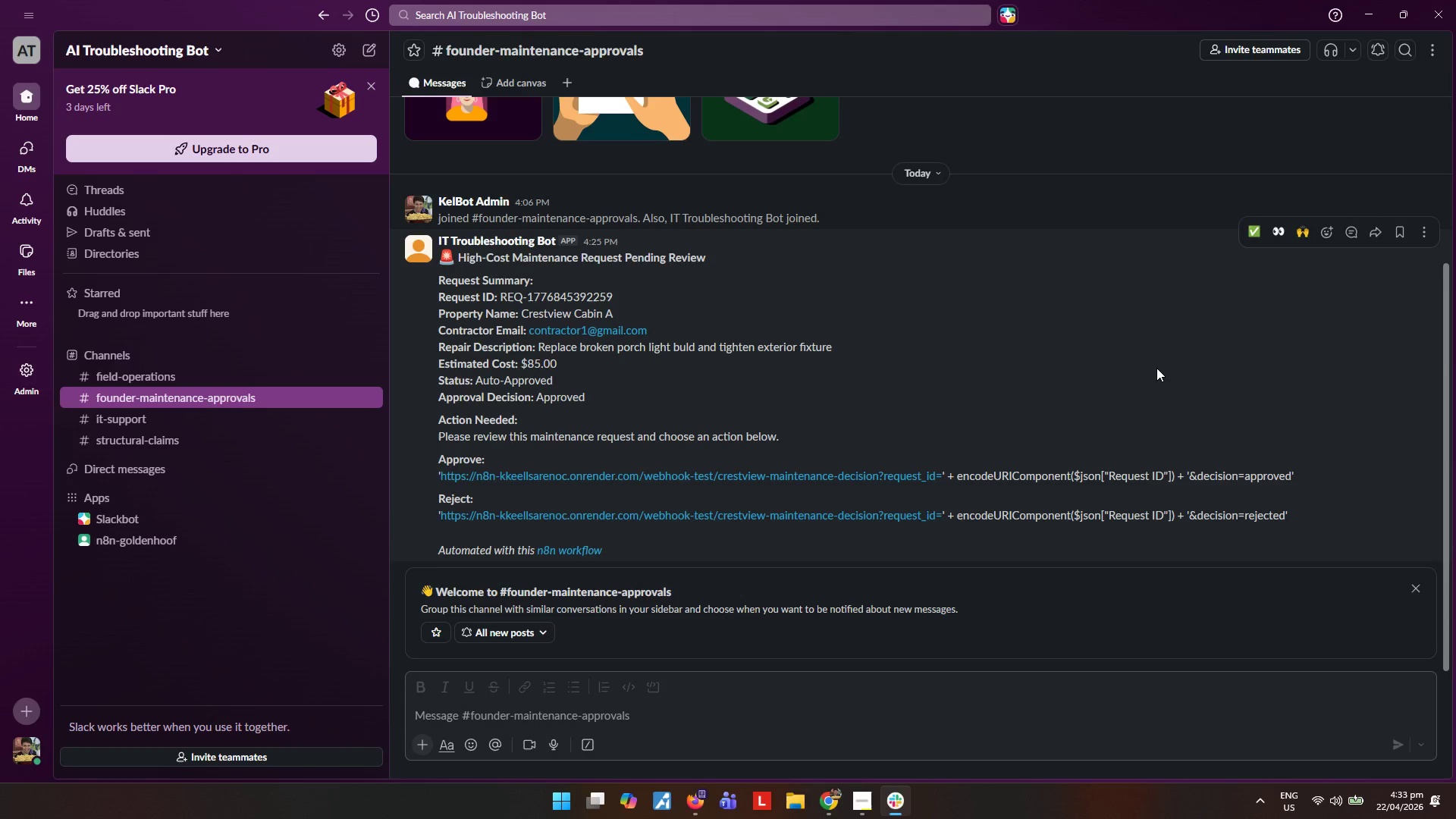 
wait(37.25)
 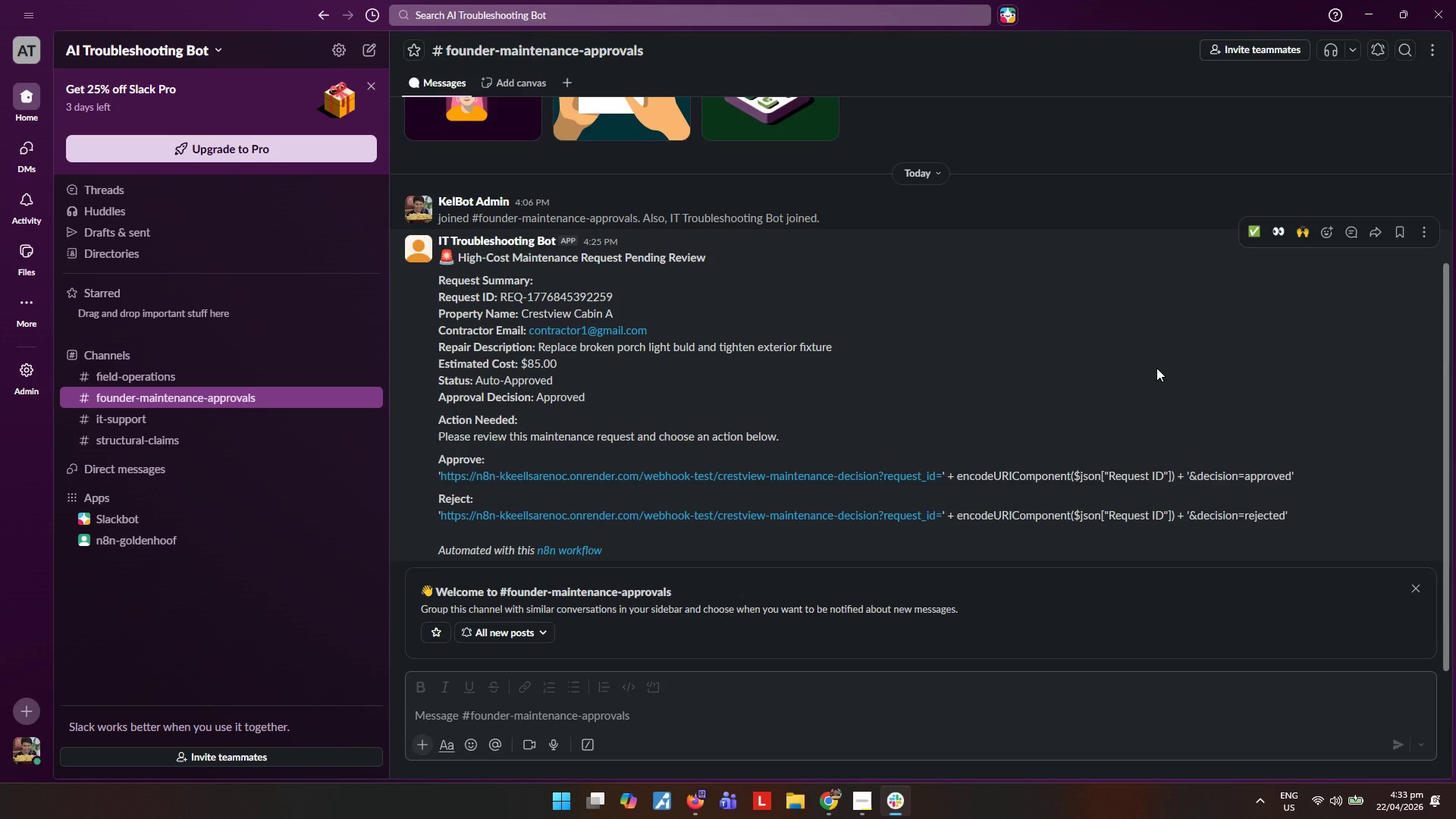 
left_click([864, 817])